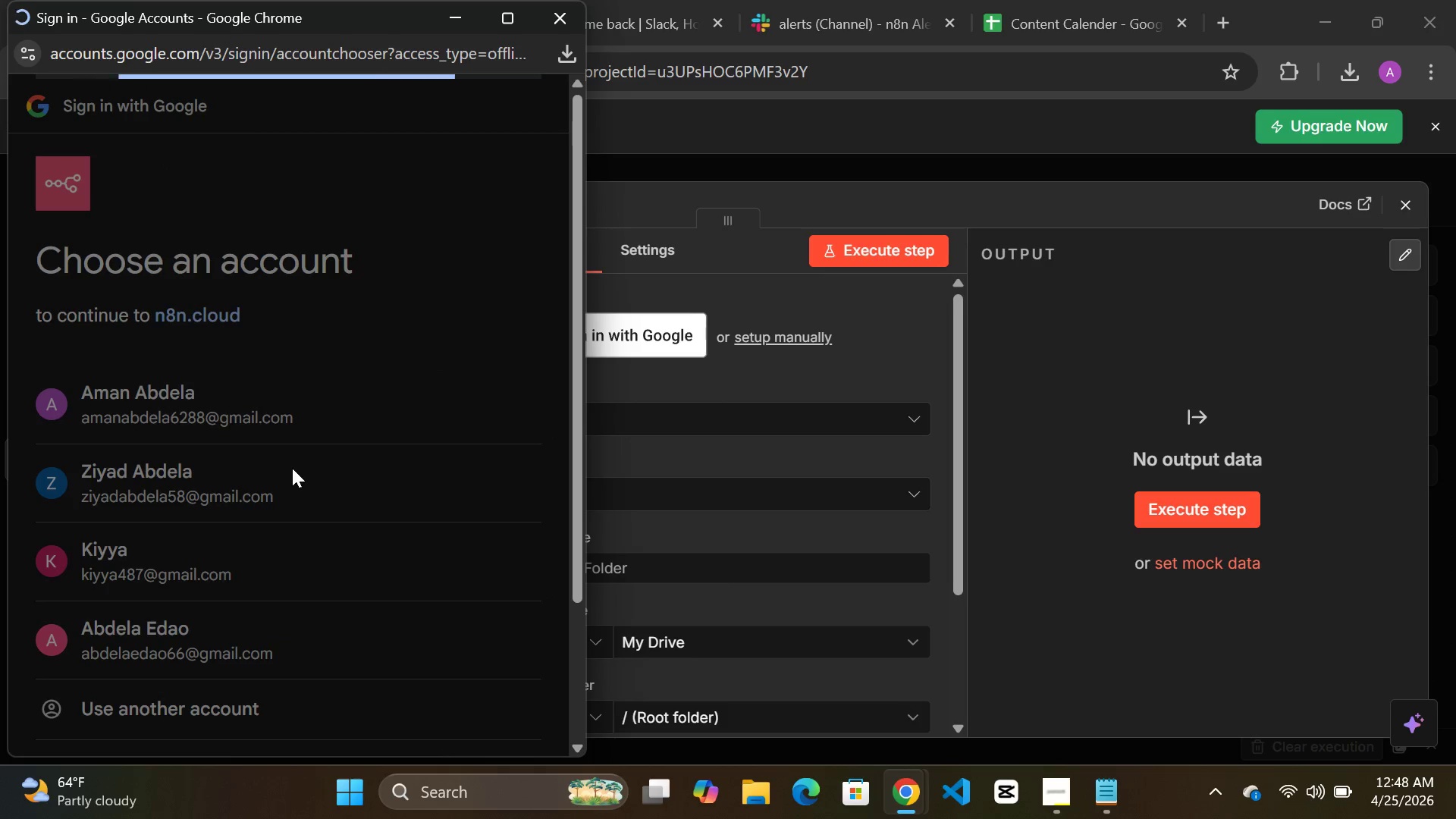 
scroll: coordinate [292, 468], scroll_direction: down, amount: 9.0
 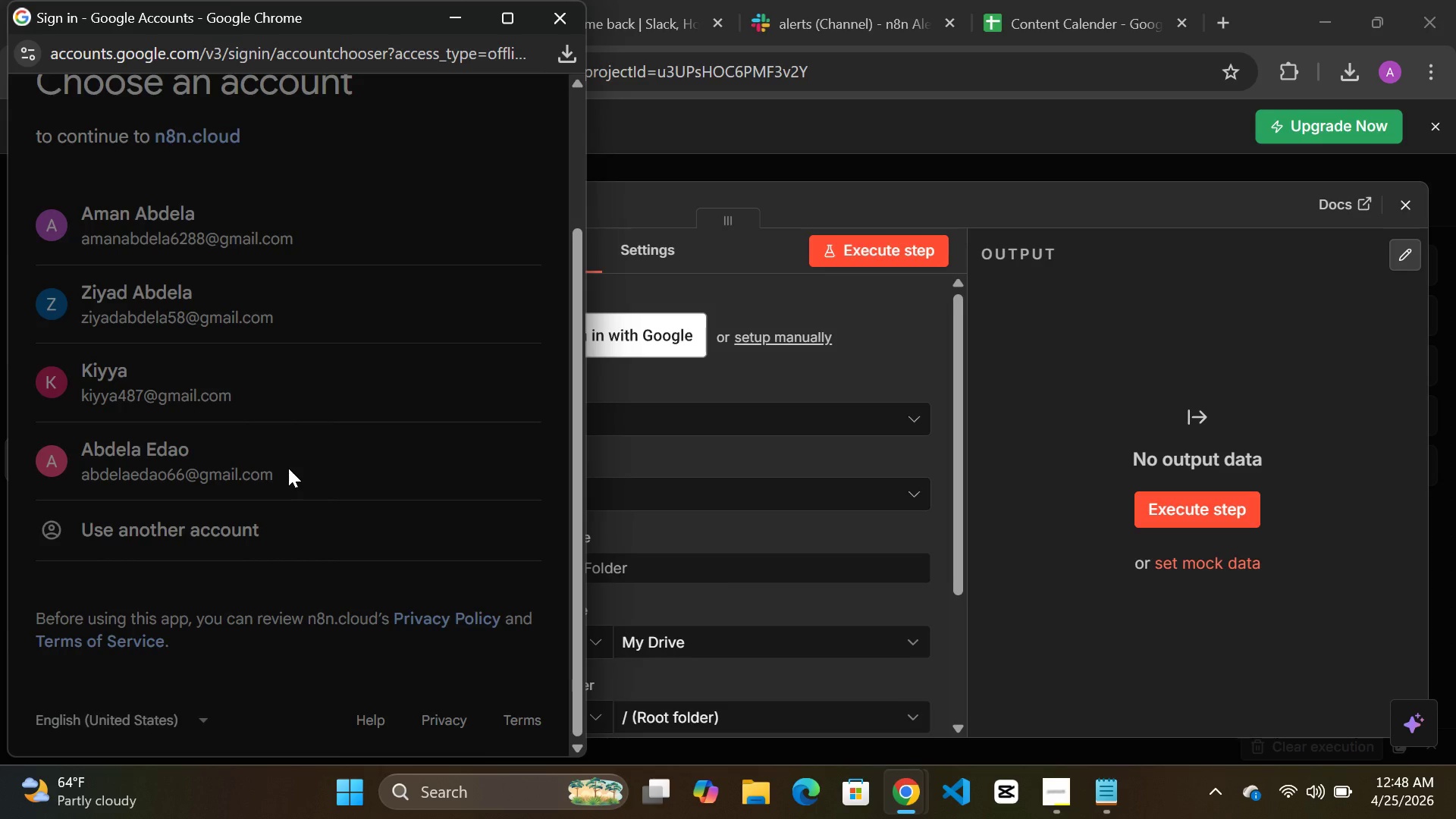 
wait(14.21)
 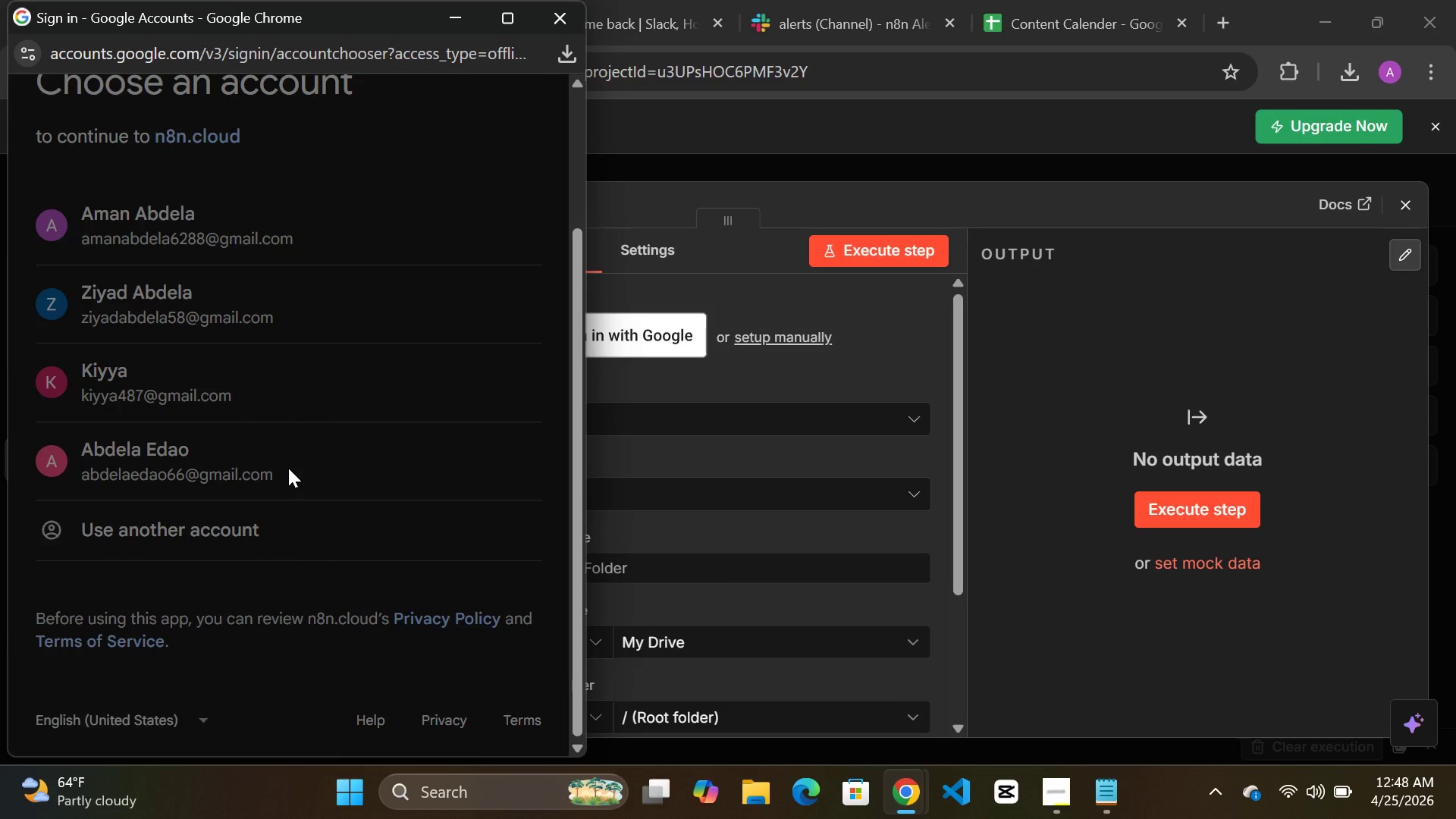 
scroll: coordinate [286, 468], scroll_direction: up, amount: 3.0
 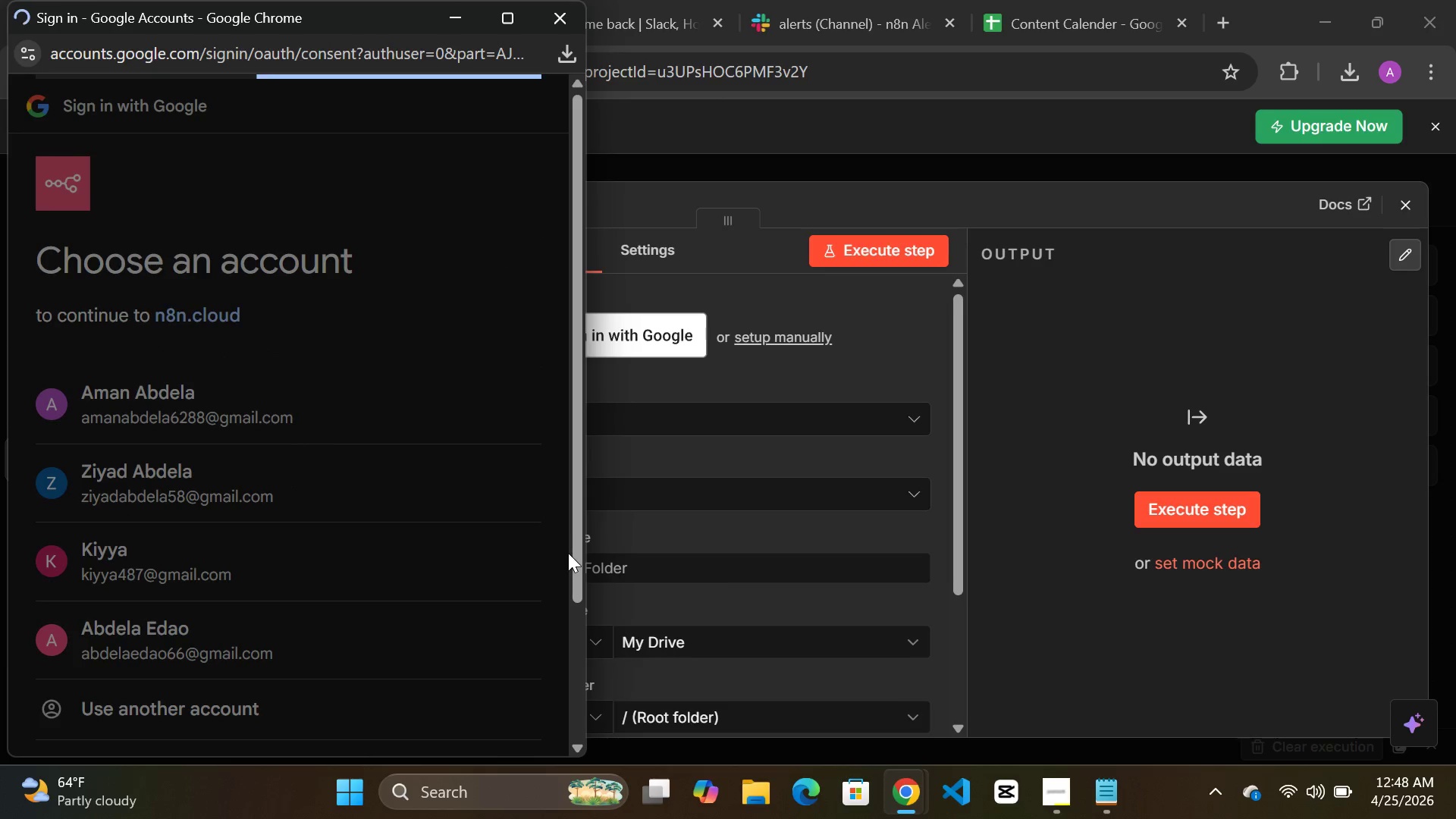 
mouse_move([1025, 786])
 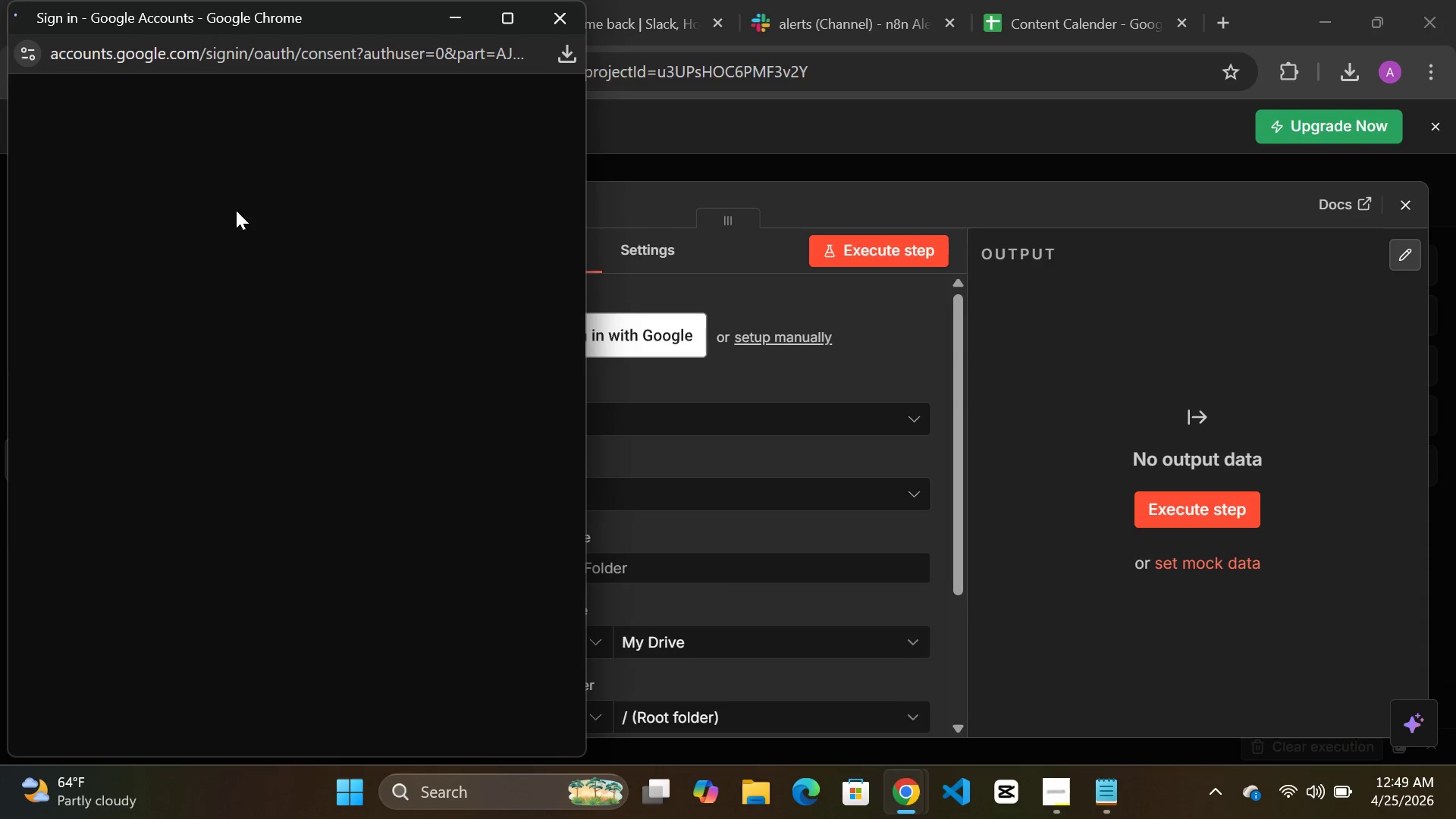 
wait(47.67)
 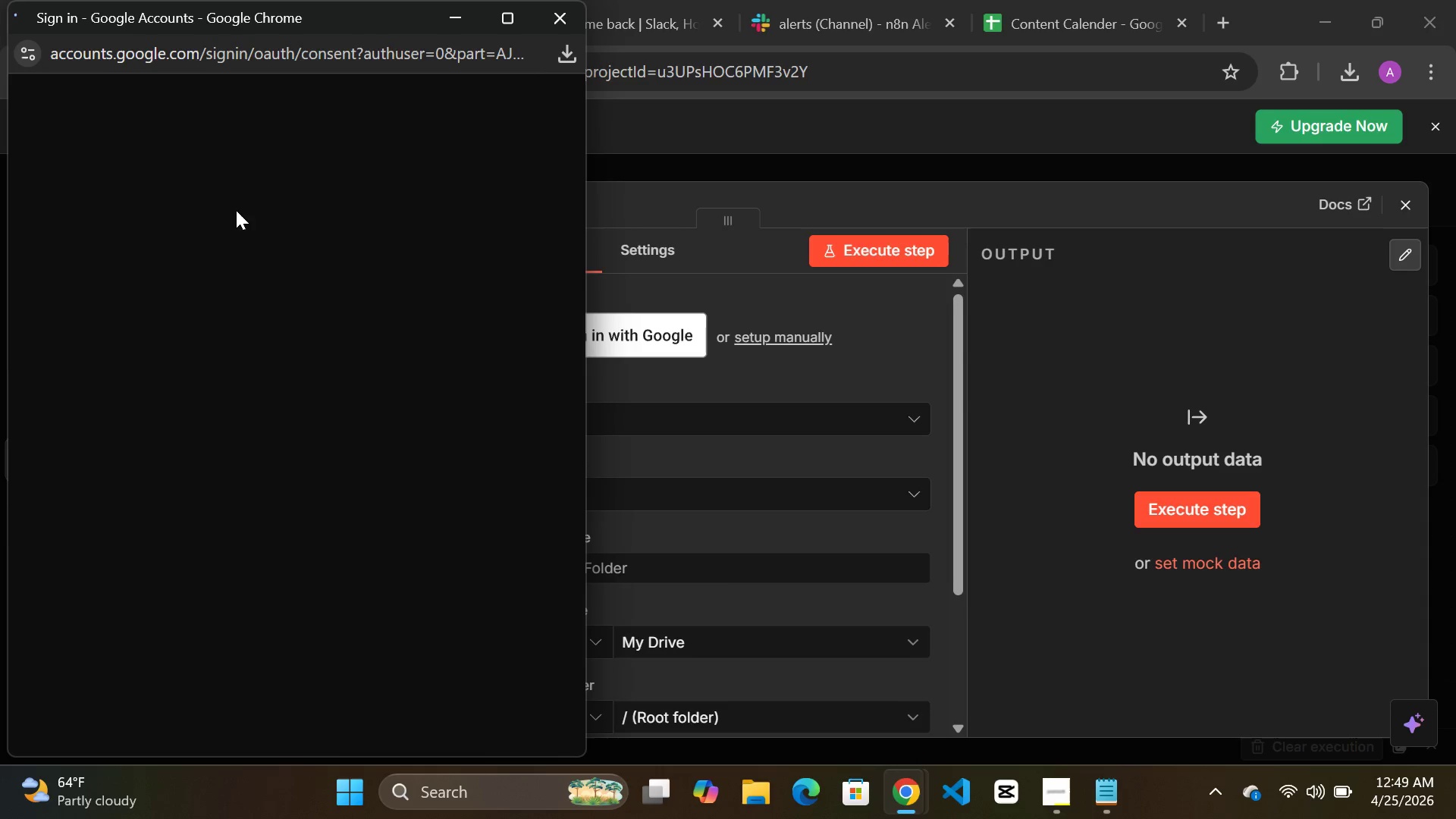 
left_click([703, 135])
 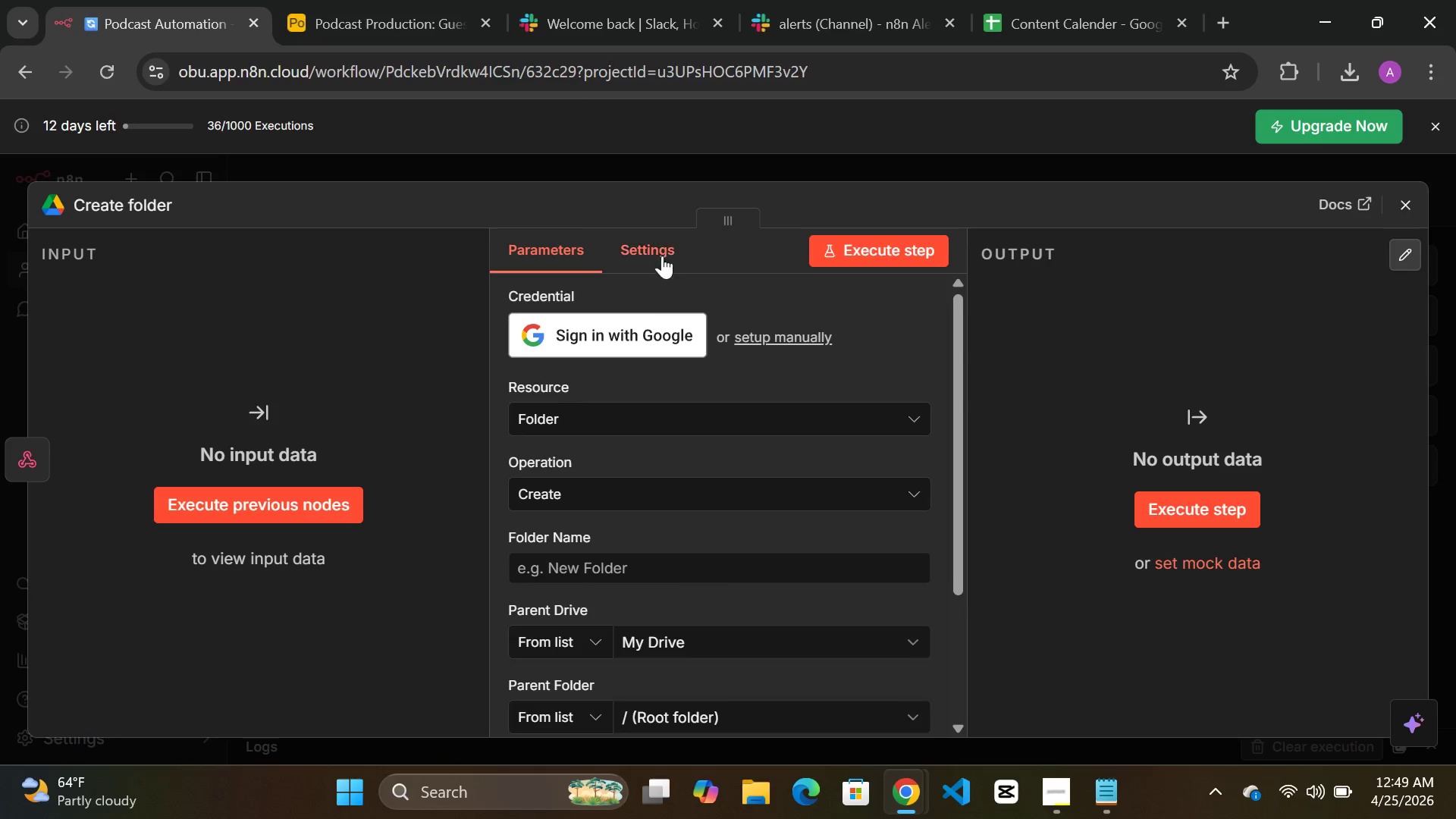 
left_click([839, 27])
 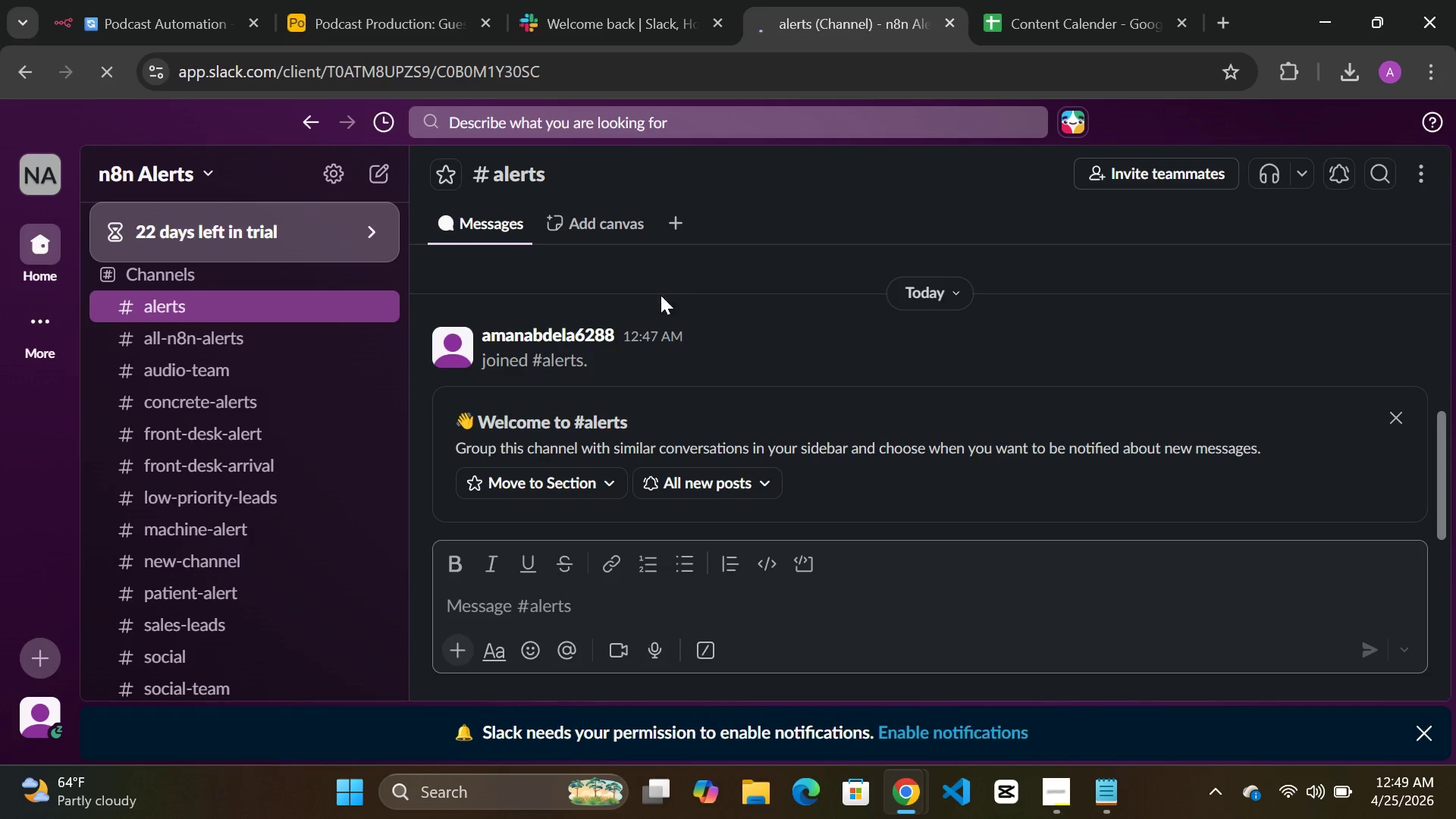 
scroll: coordinate [643, 328], scroll_direction: down, amount: 2.0
 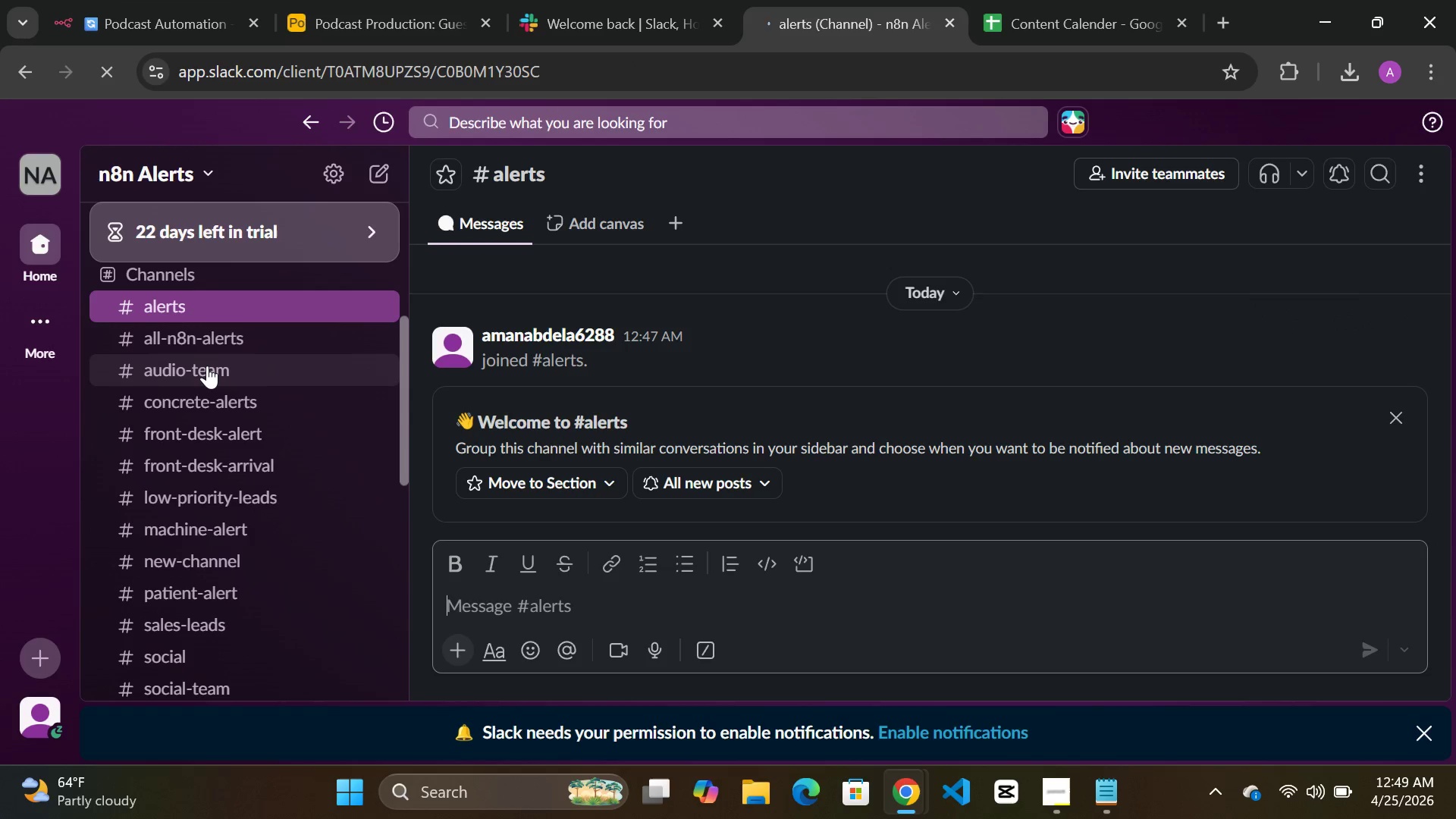 
left_click([207, 366])
 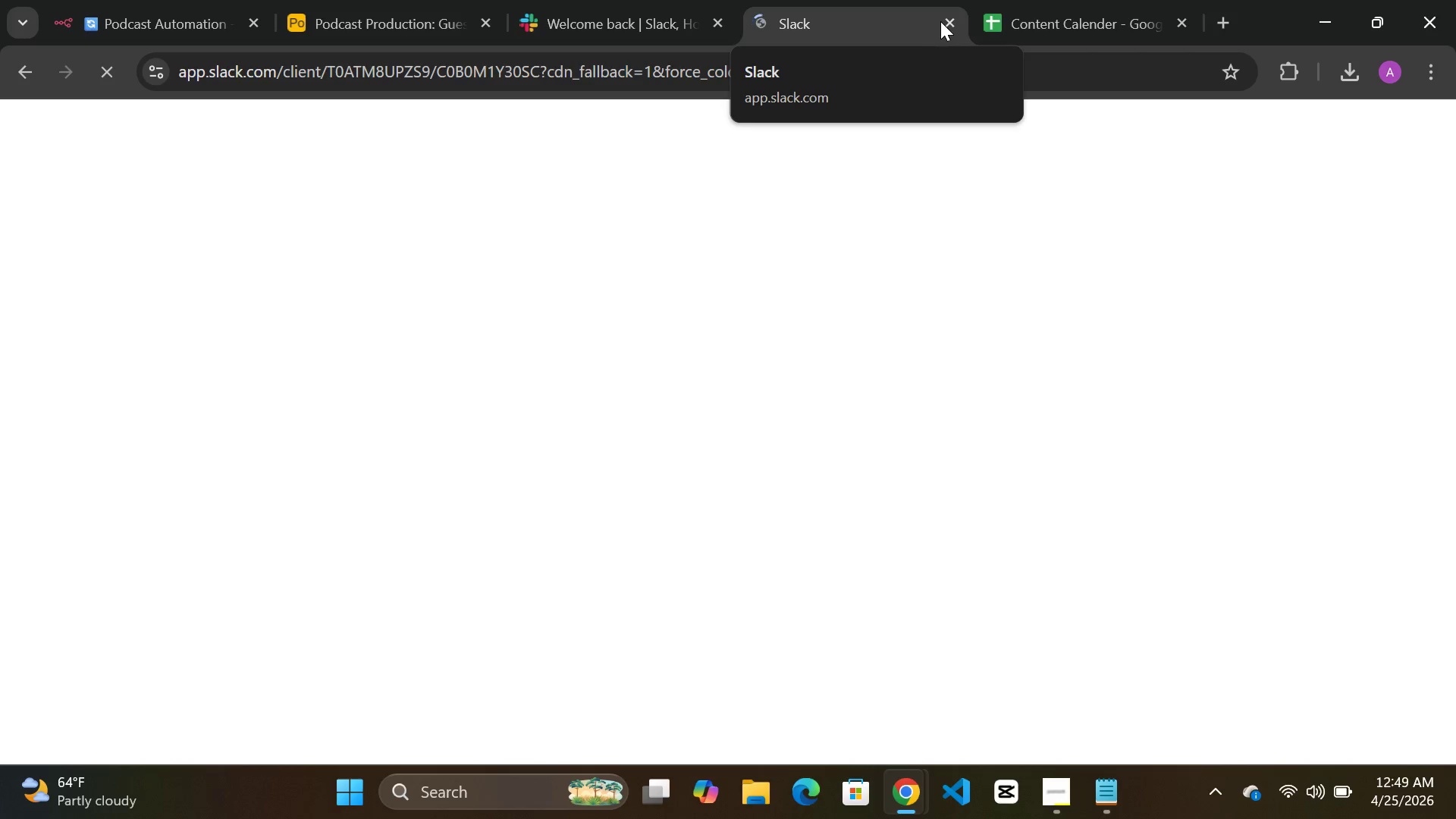 
wait(7.84)
 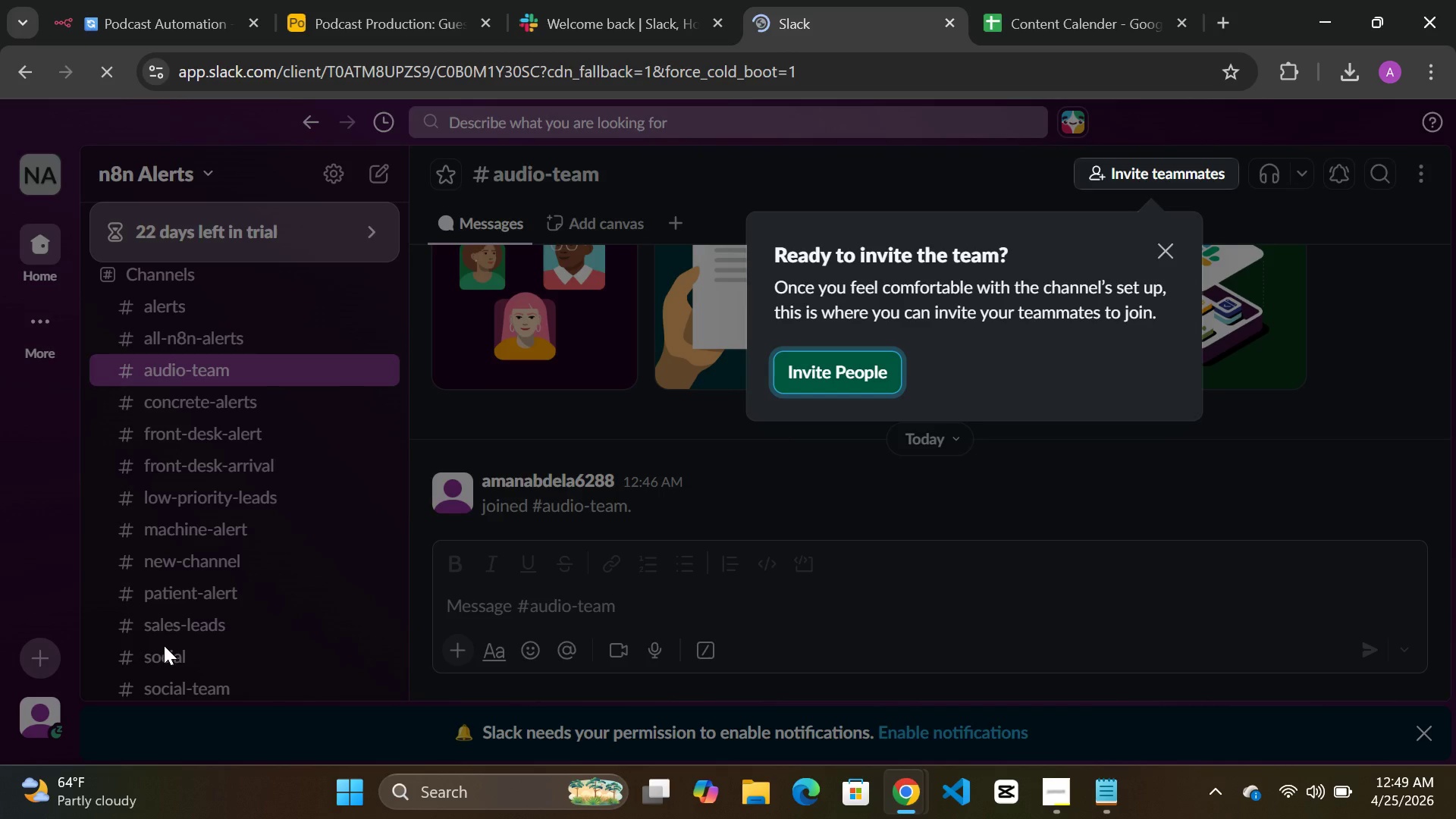 
left_click([24, 69])
 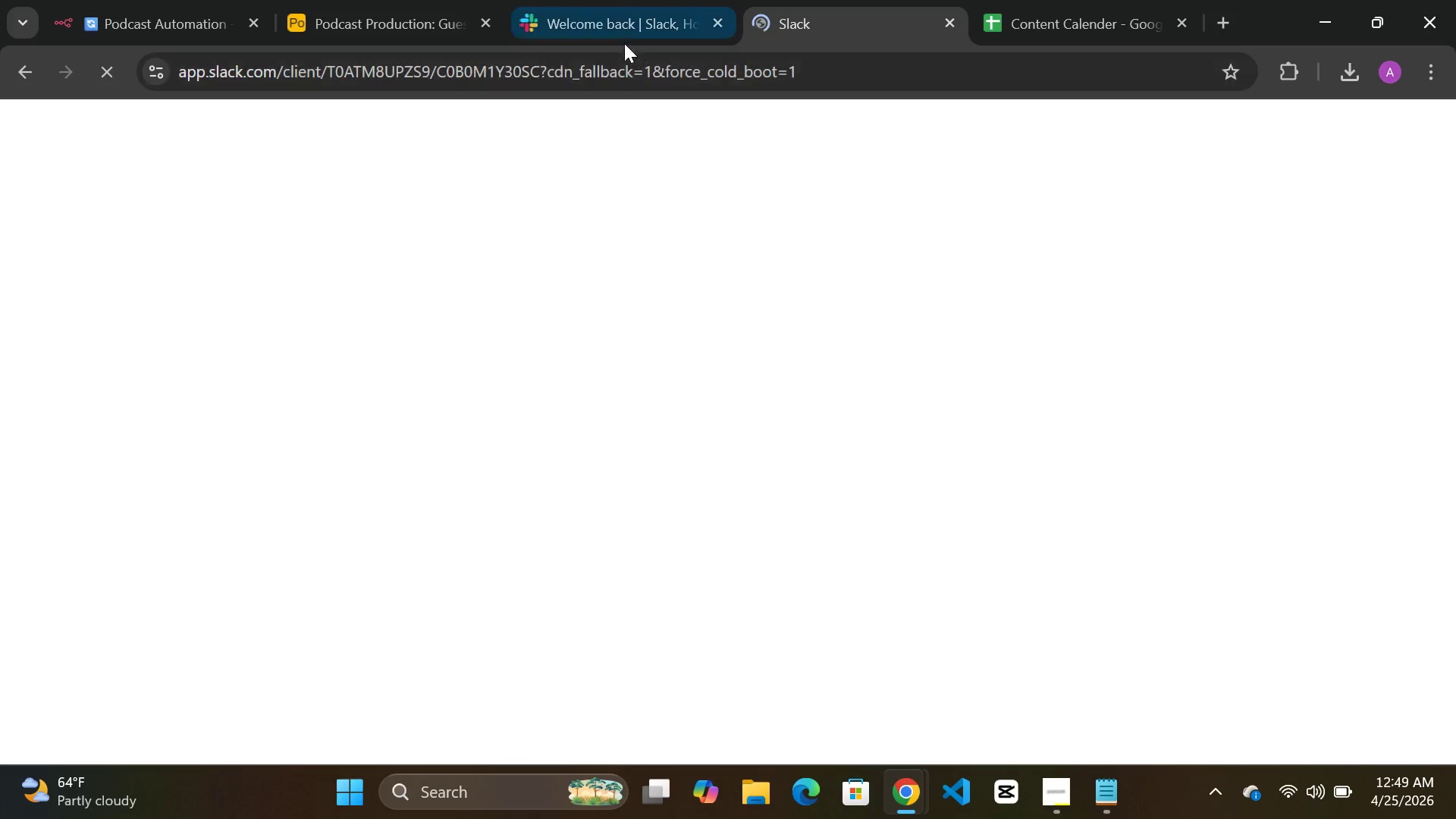 
left_click([621, 34])
 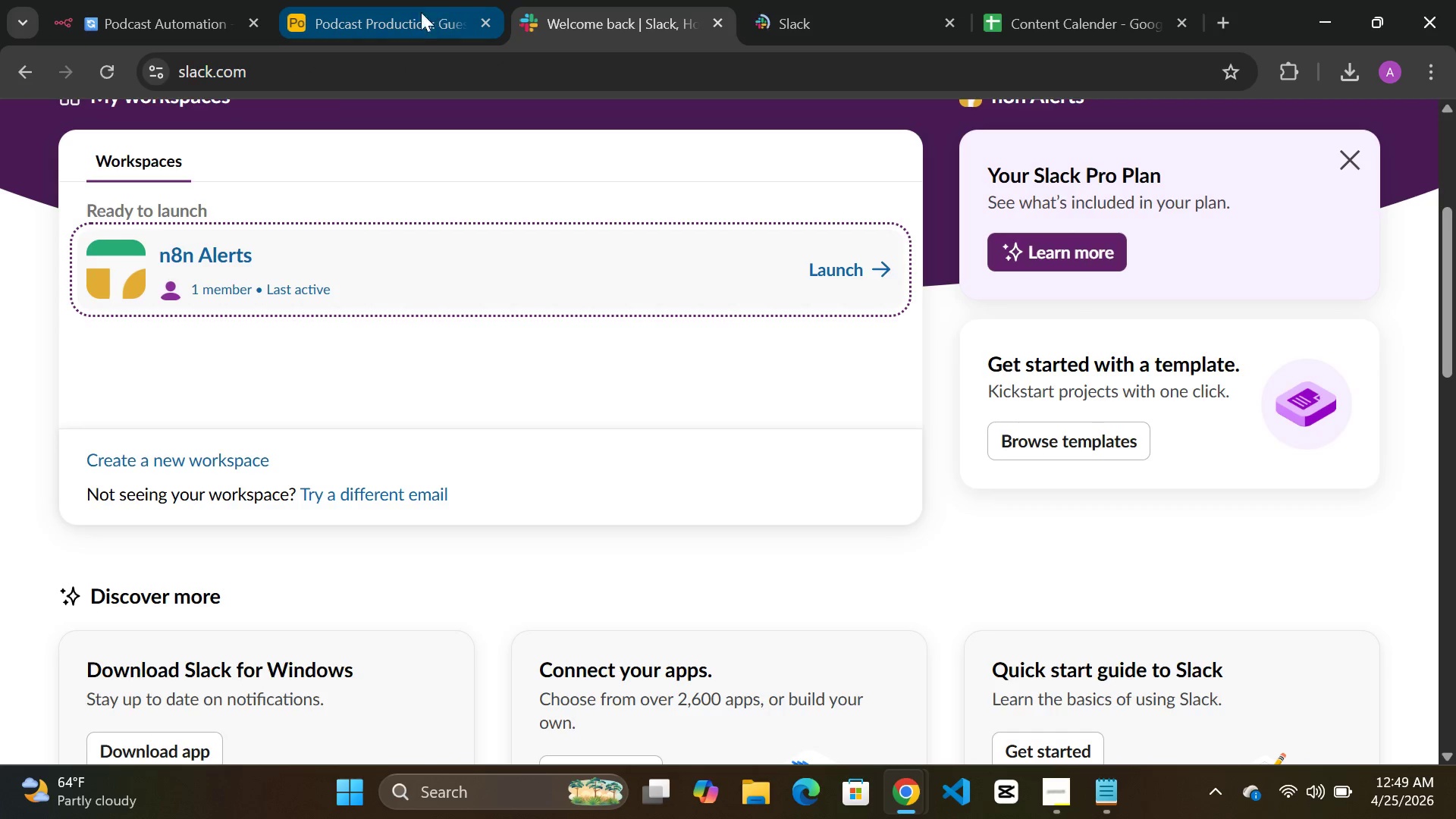 
left_click([413, 20])
 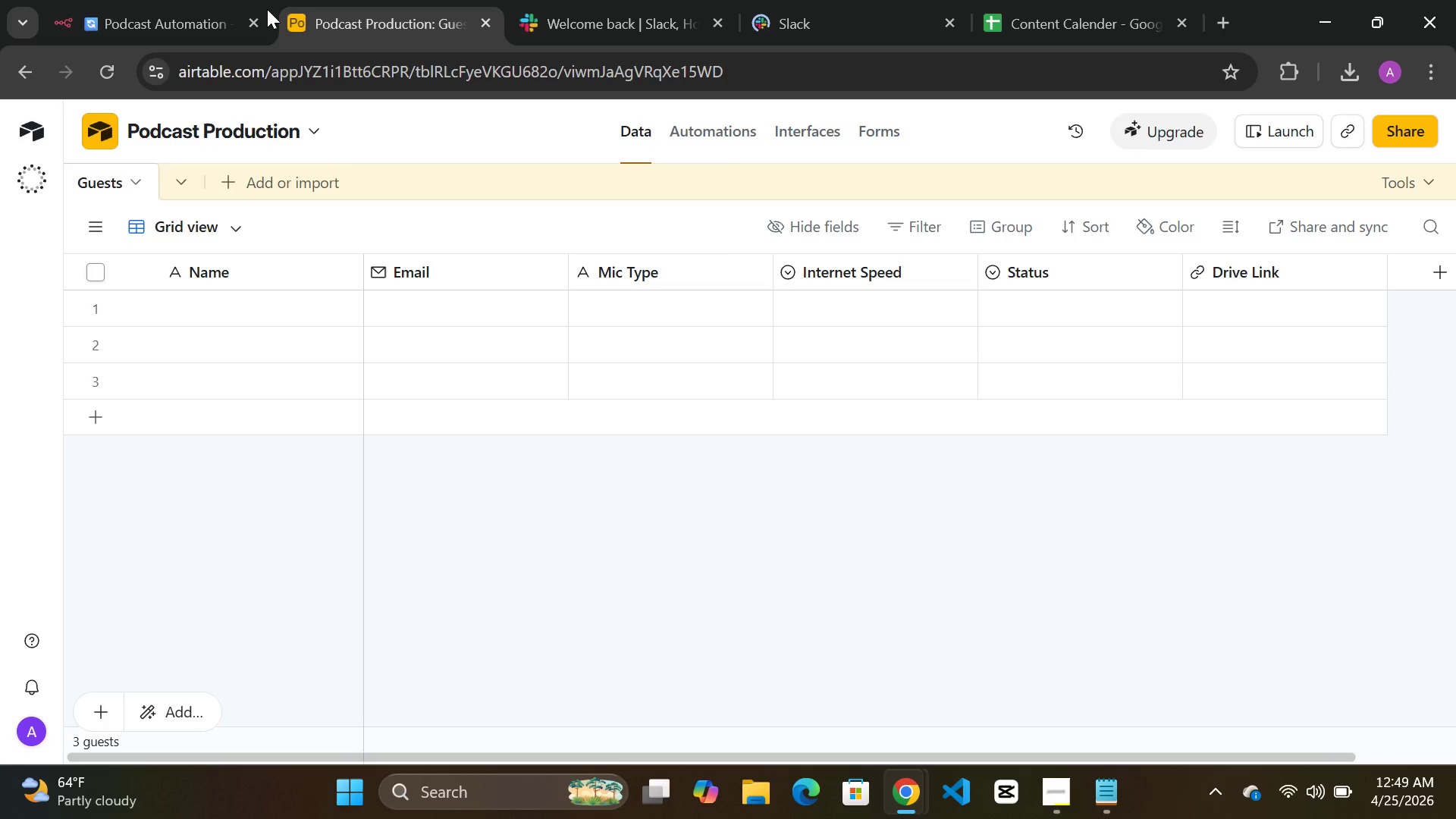 
left_click([179, 11])
 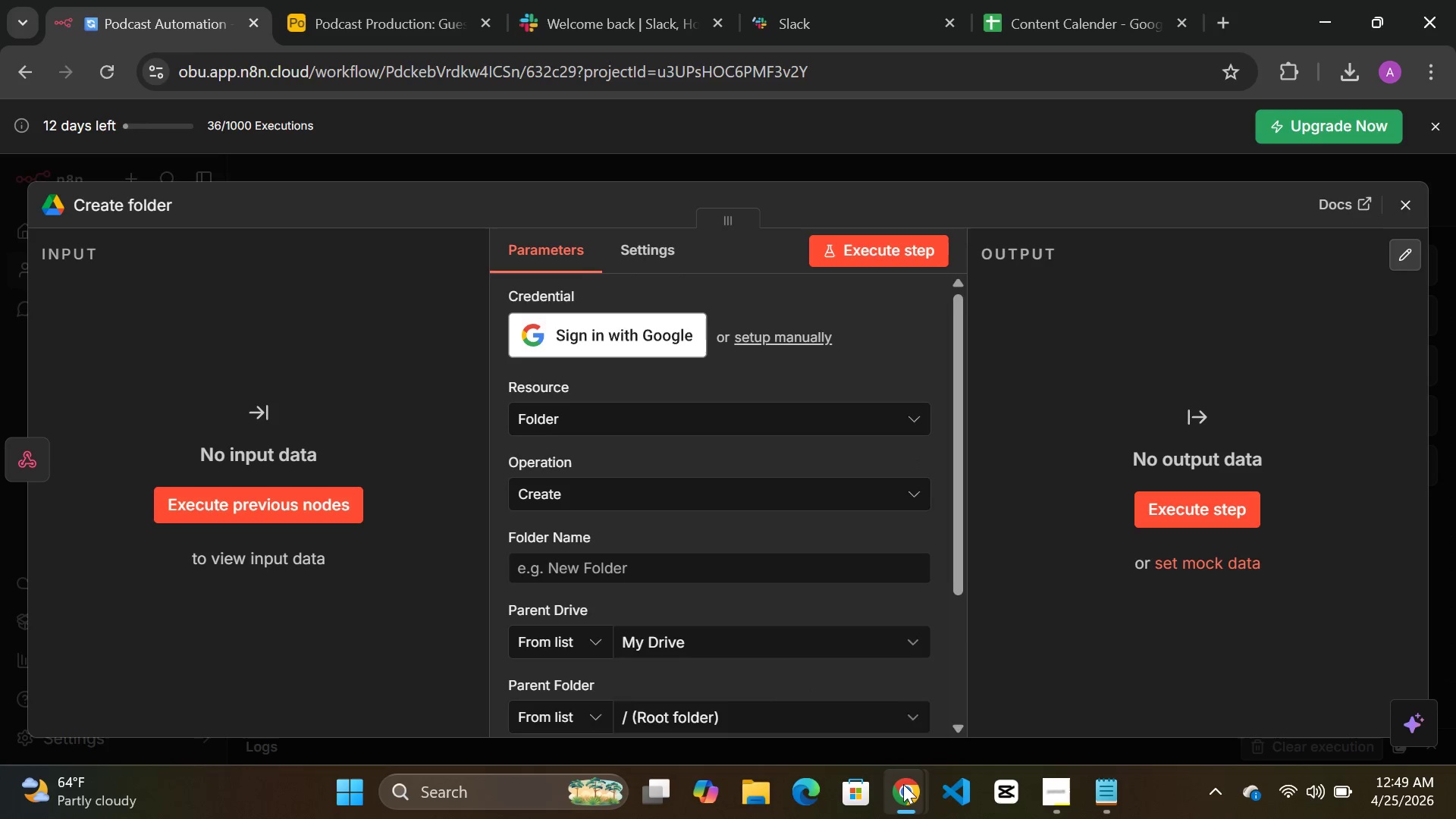 
left_click([1060, 682])
 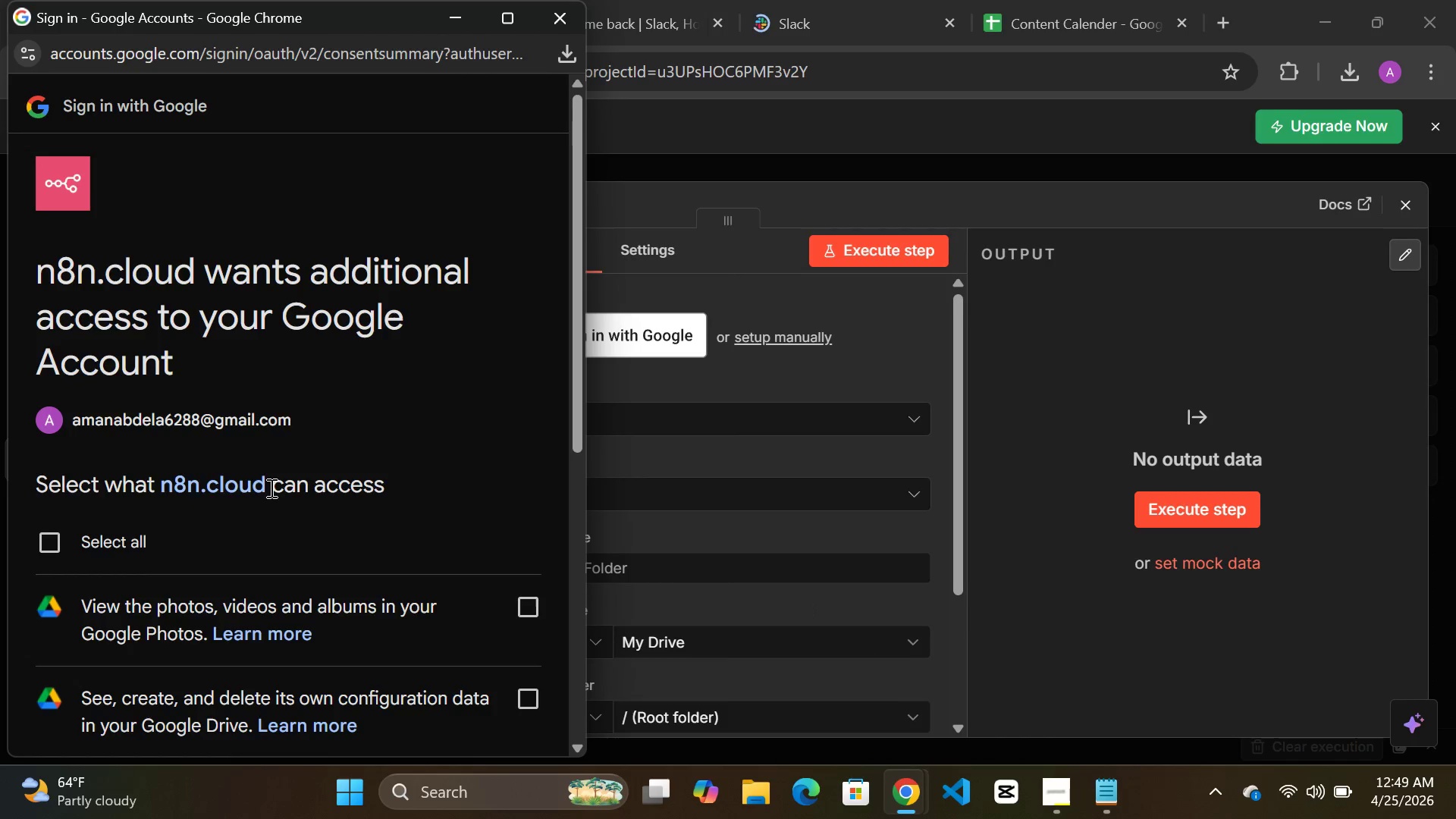 
scroll: coordinate [270, 485], scroll_direction: down, amount: 3.0
 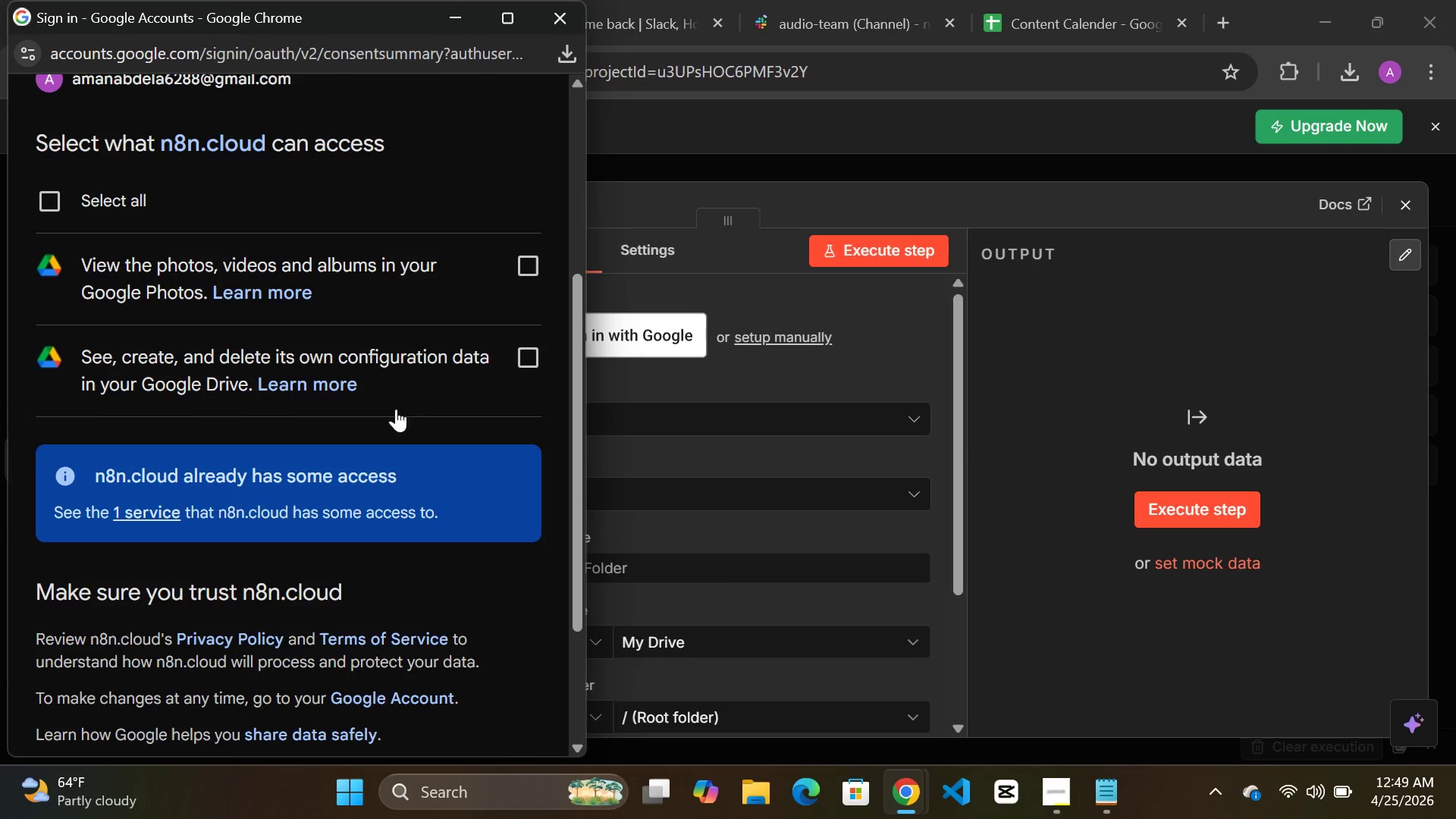 
left_click([527, 351])
 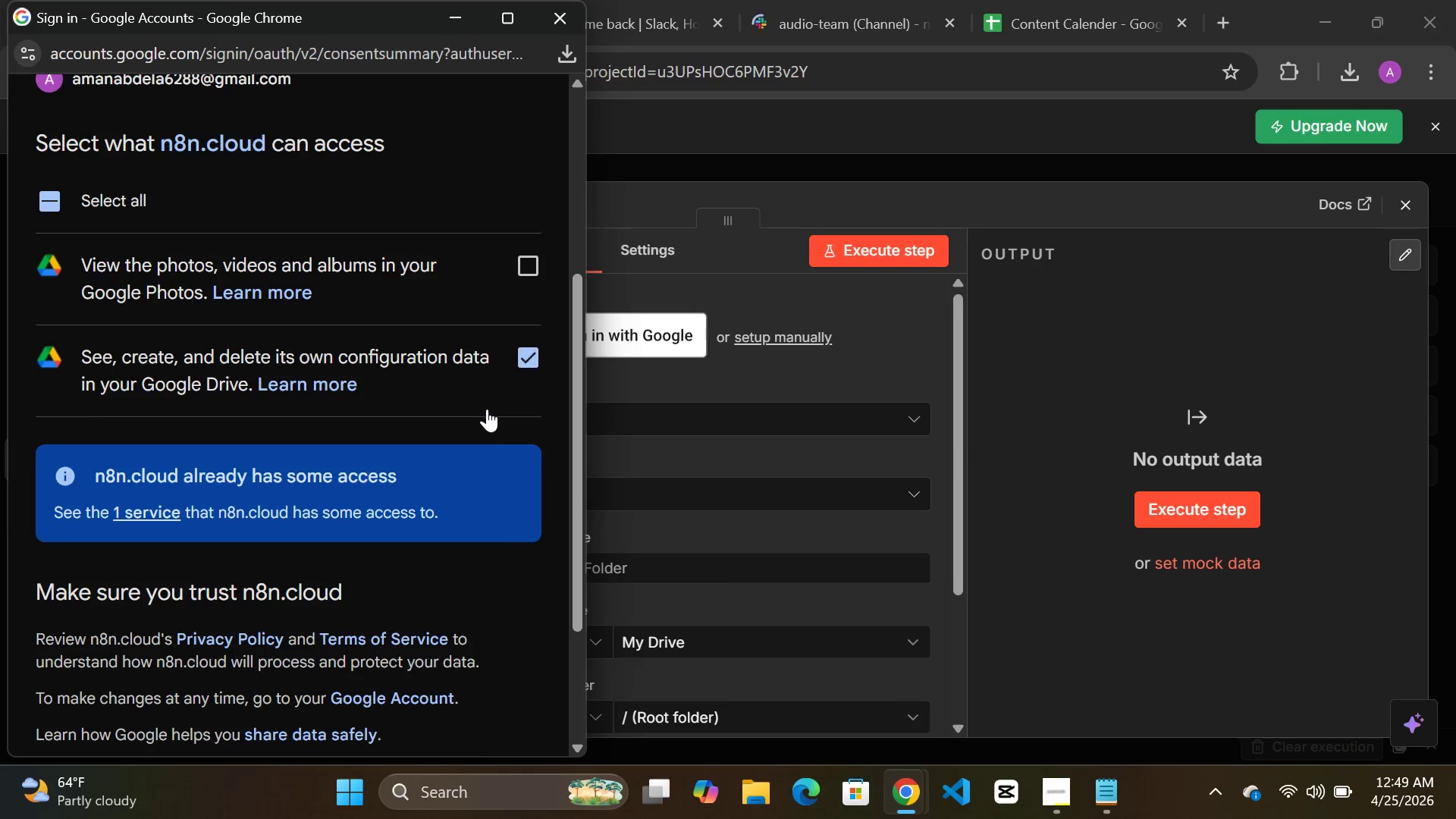 
scroll: coordinate [482, 417], scroll_direction: down, amount: 8.0
 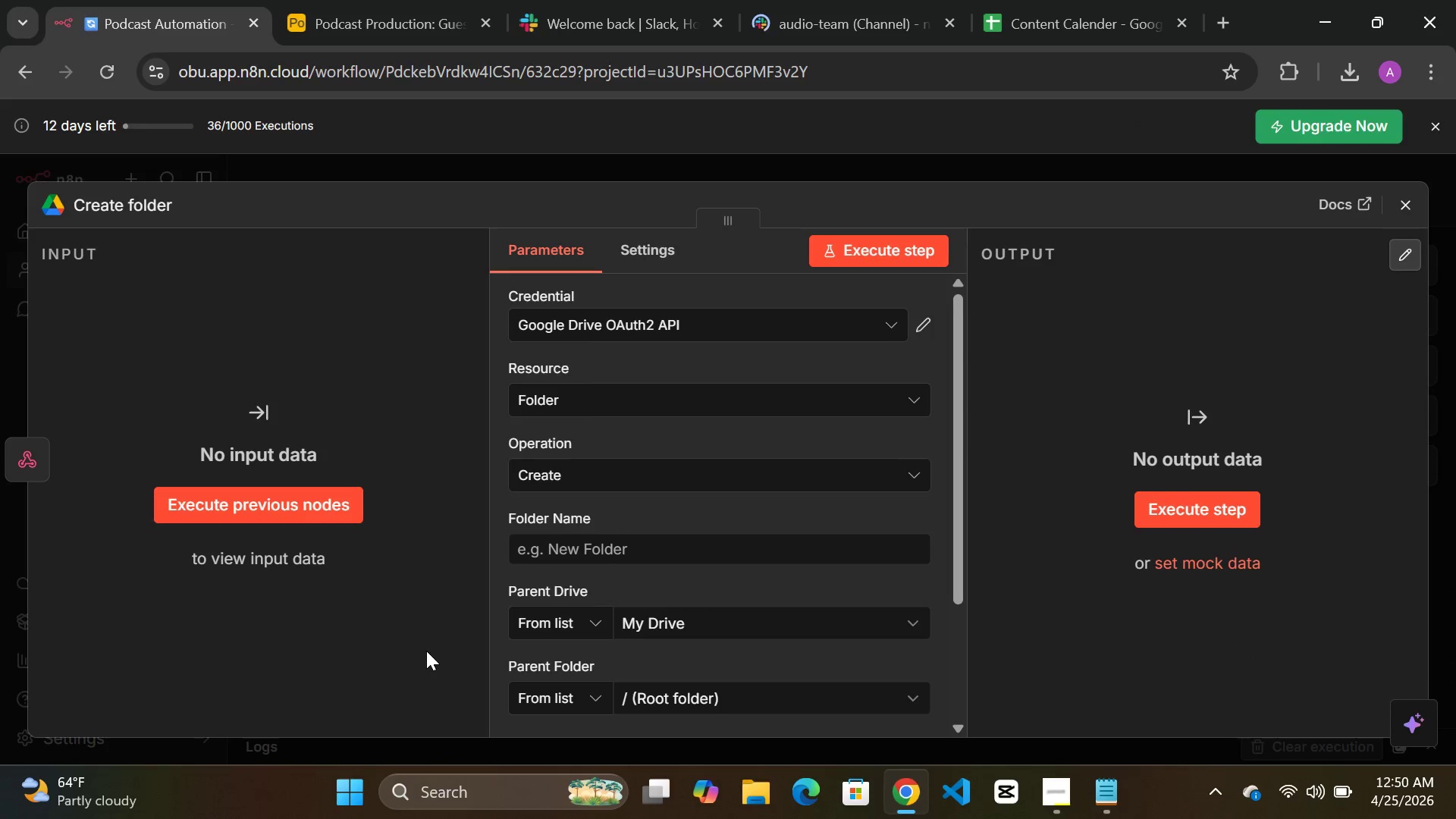 
wait(32.15)
 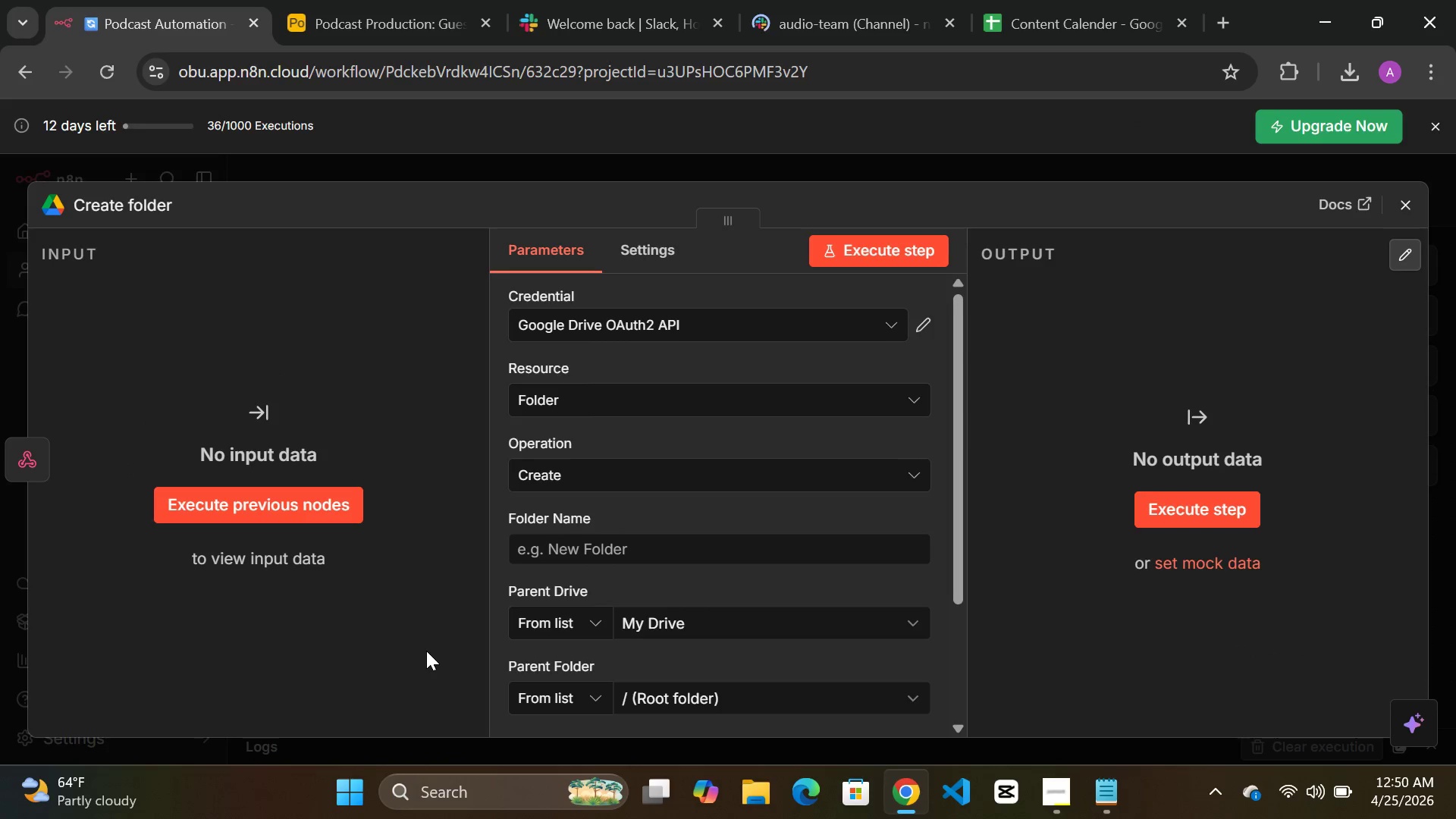 
scroll: coordinate [610, 526], scroll_direction: down, amount: 2.0
 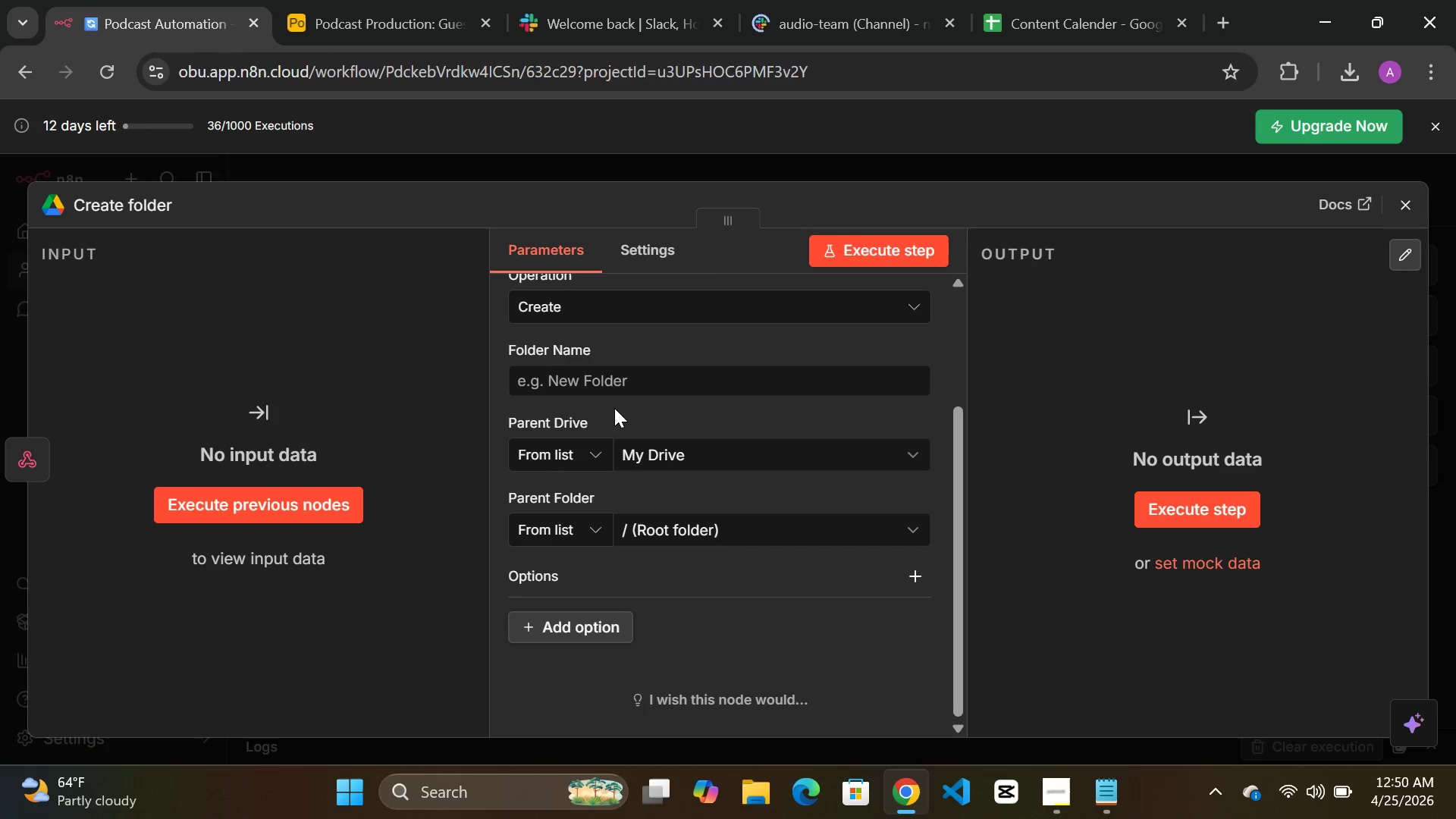 
wait(16.66)
 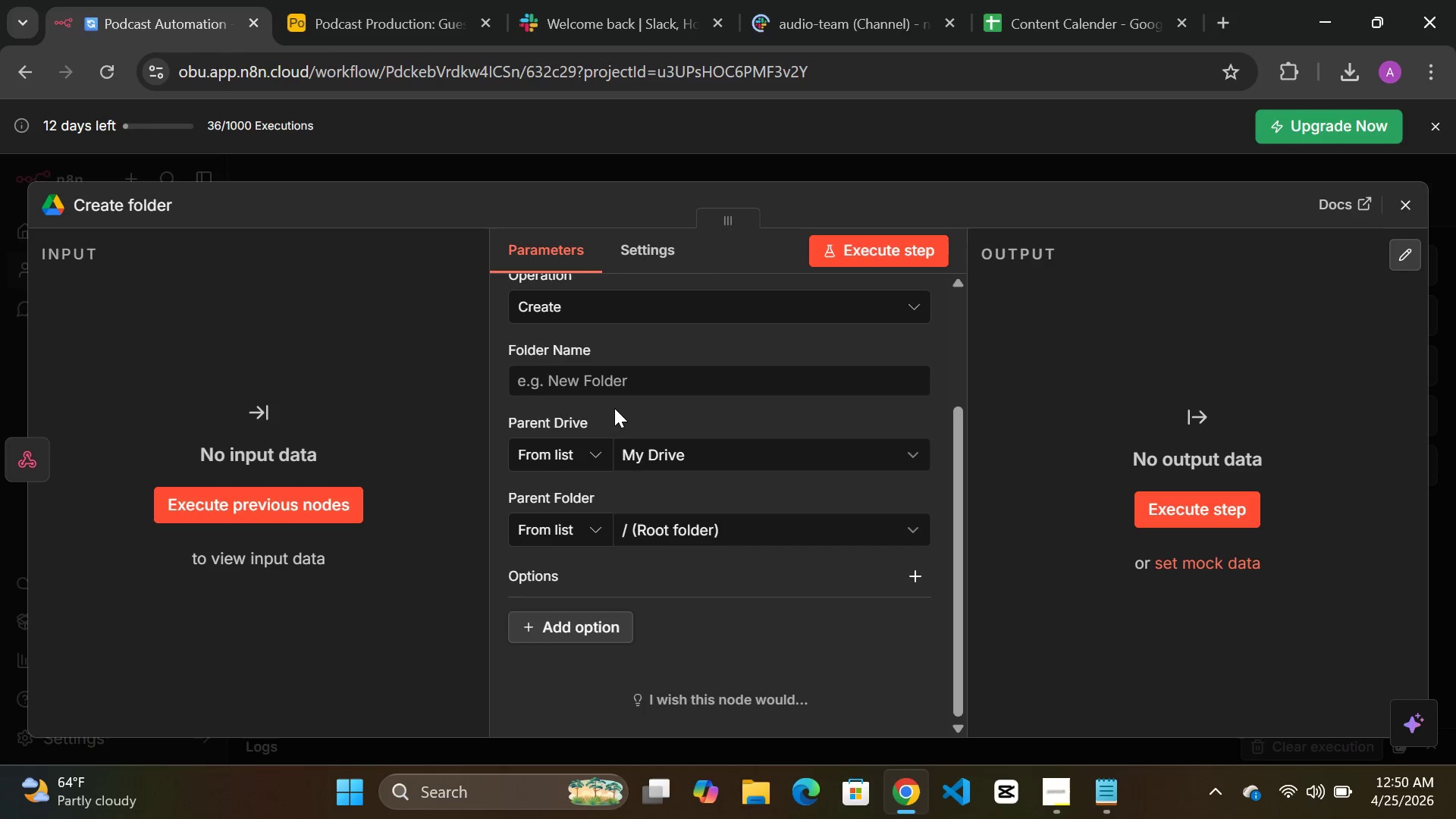 
left_click([297, 504])
 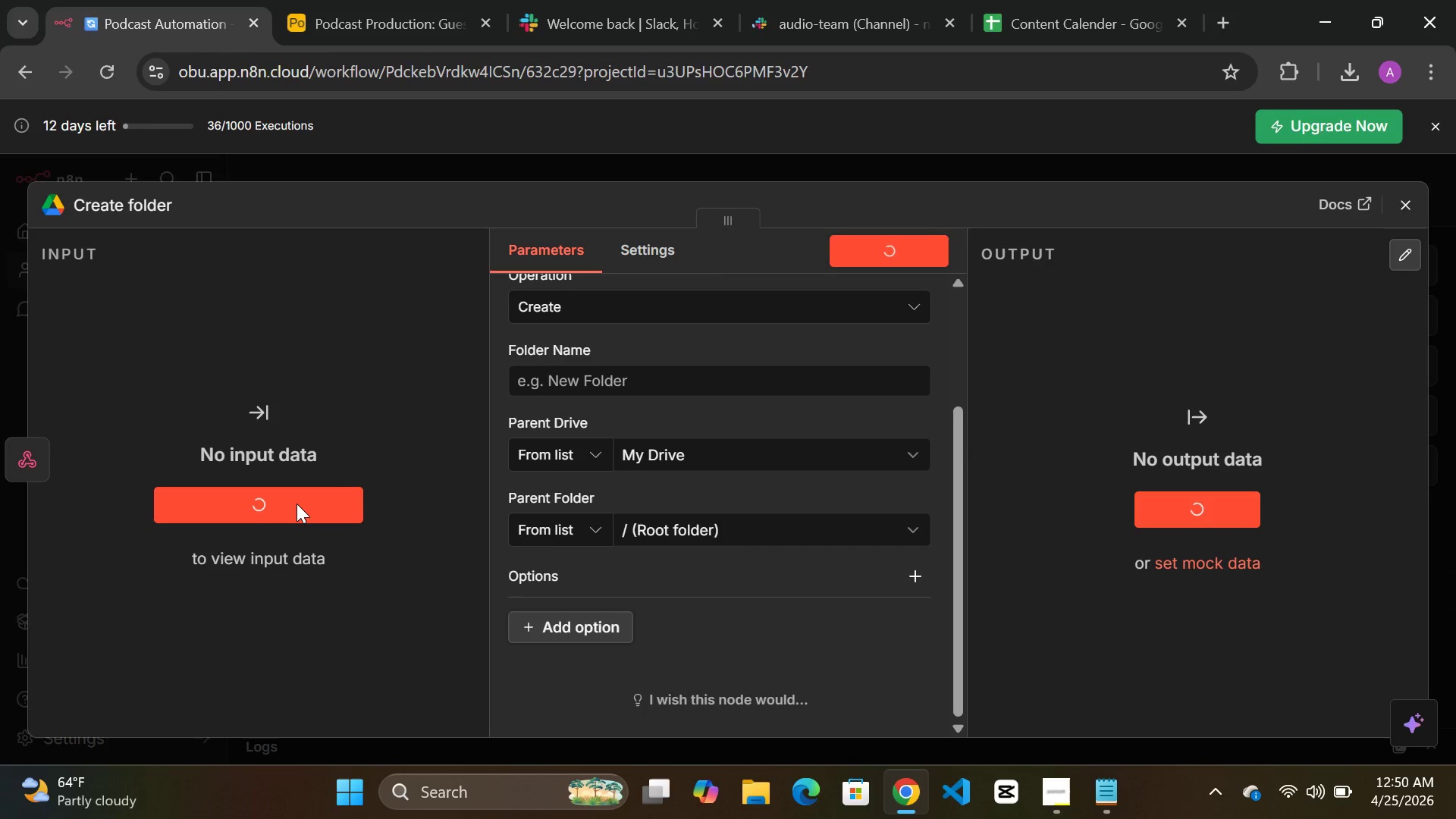 
wait(6.42)
 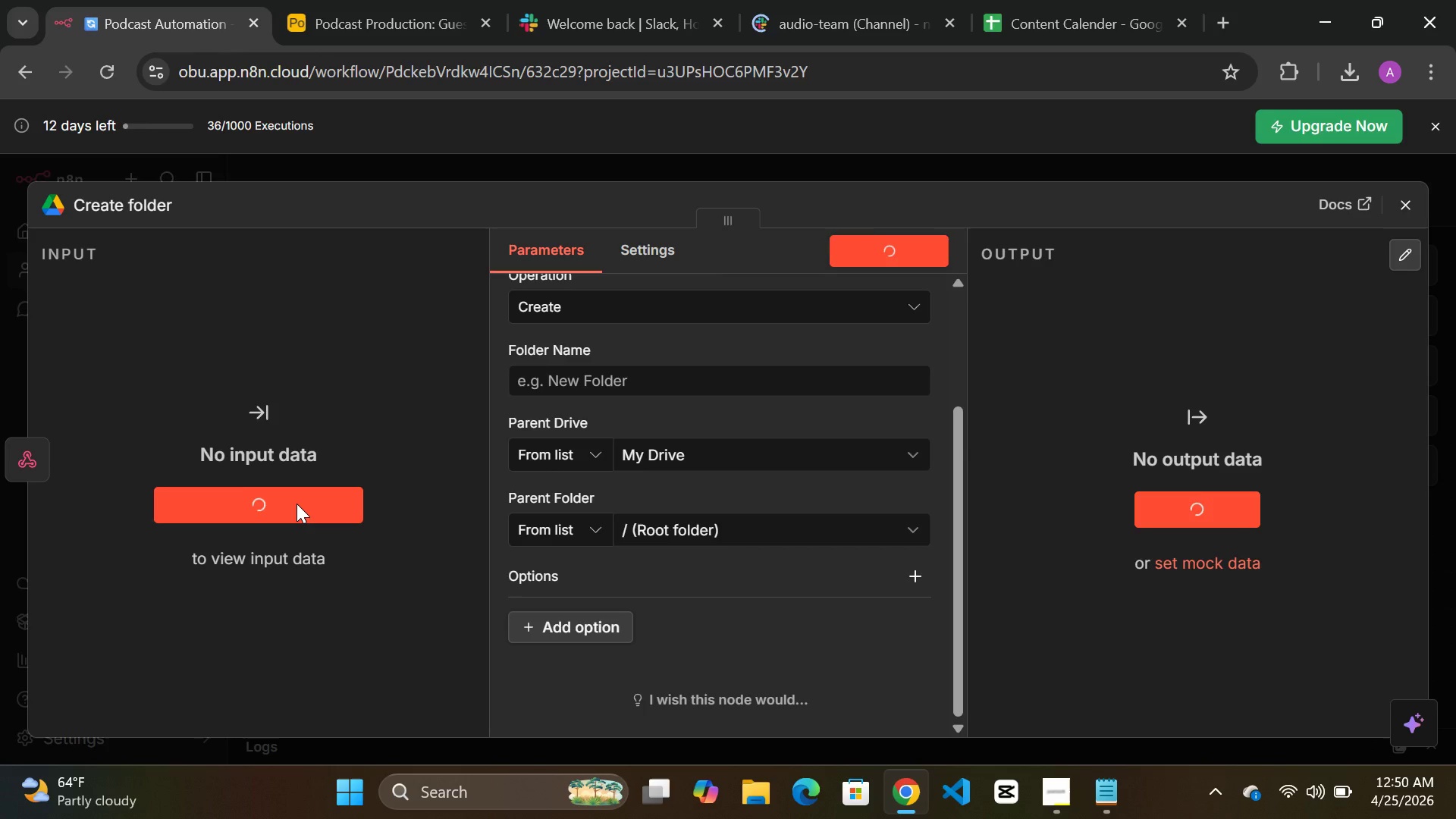 
scroll: coordinate [521, 444], scroll_direction: up, amount: 2.0
 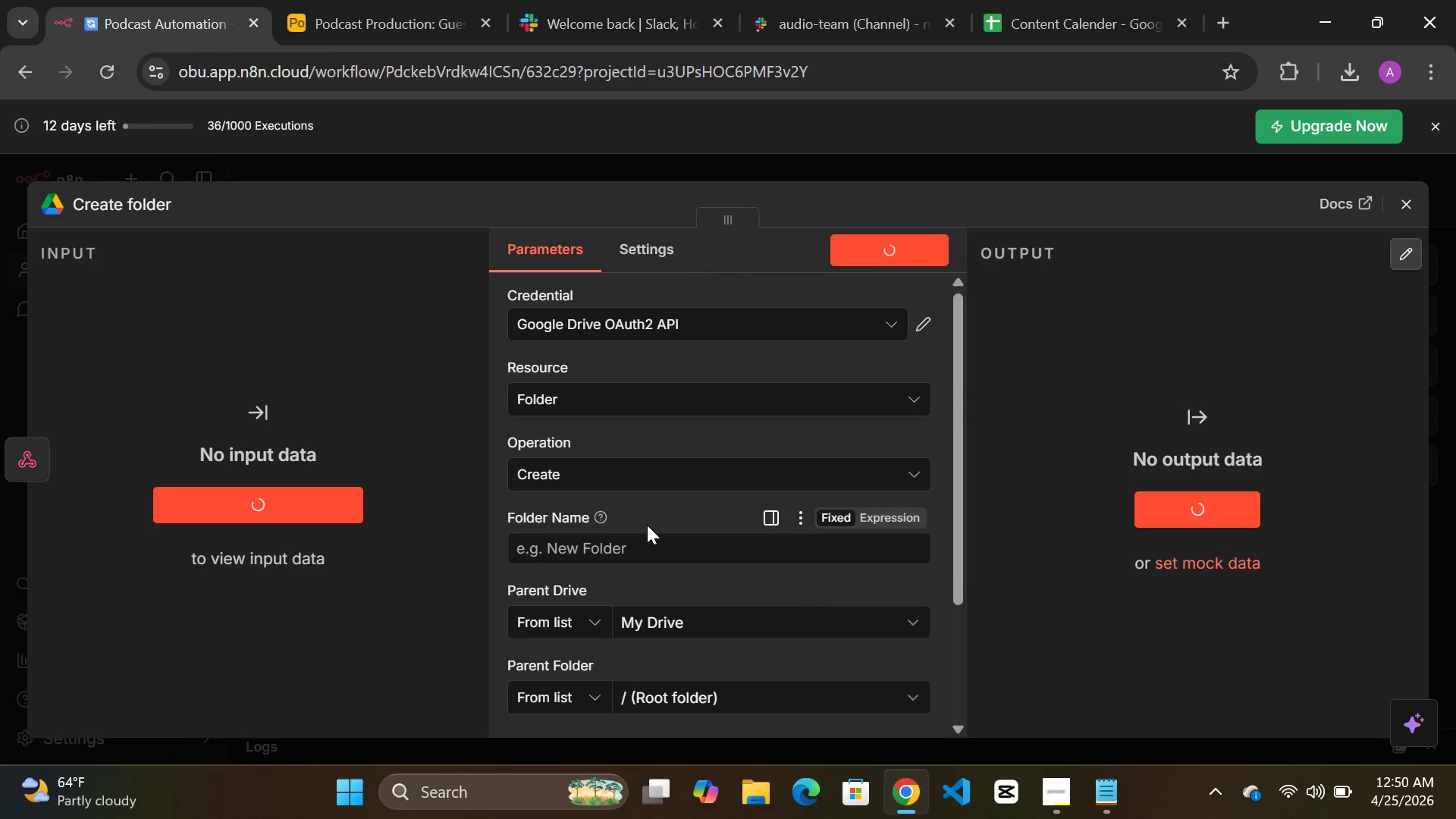 
scroll: coordinate [647, 525], scroll_direction: down, amount: 1.0
 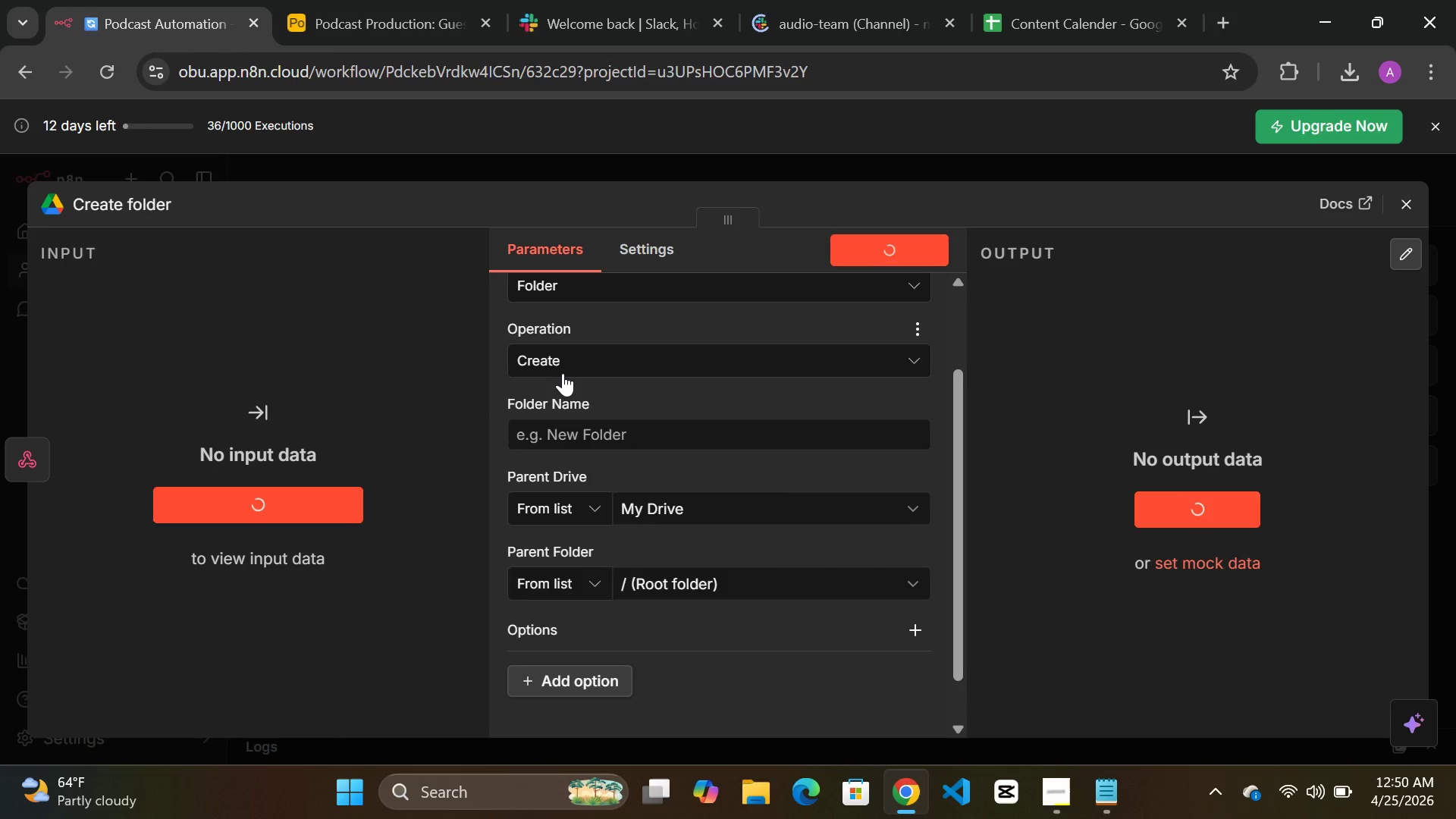 
wait(9.57)
 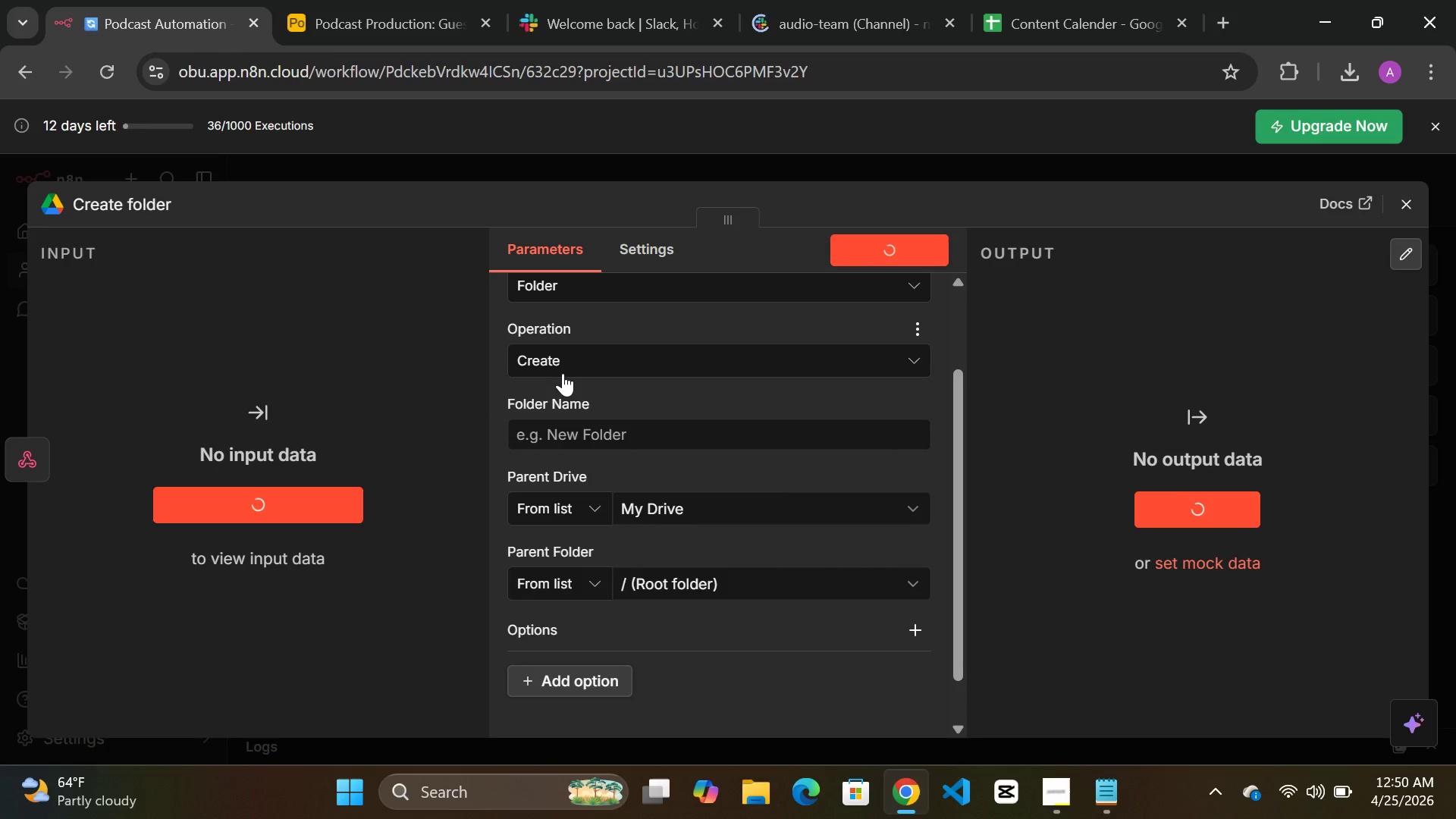 
left_click([589, 441])
 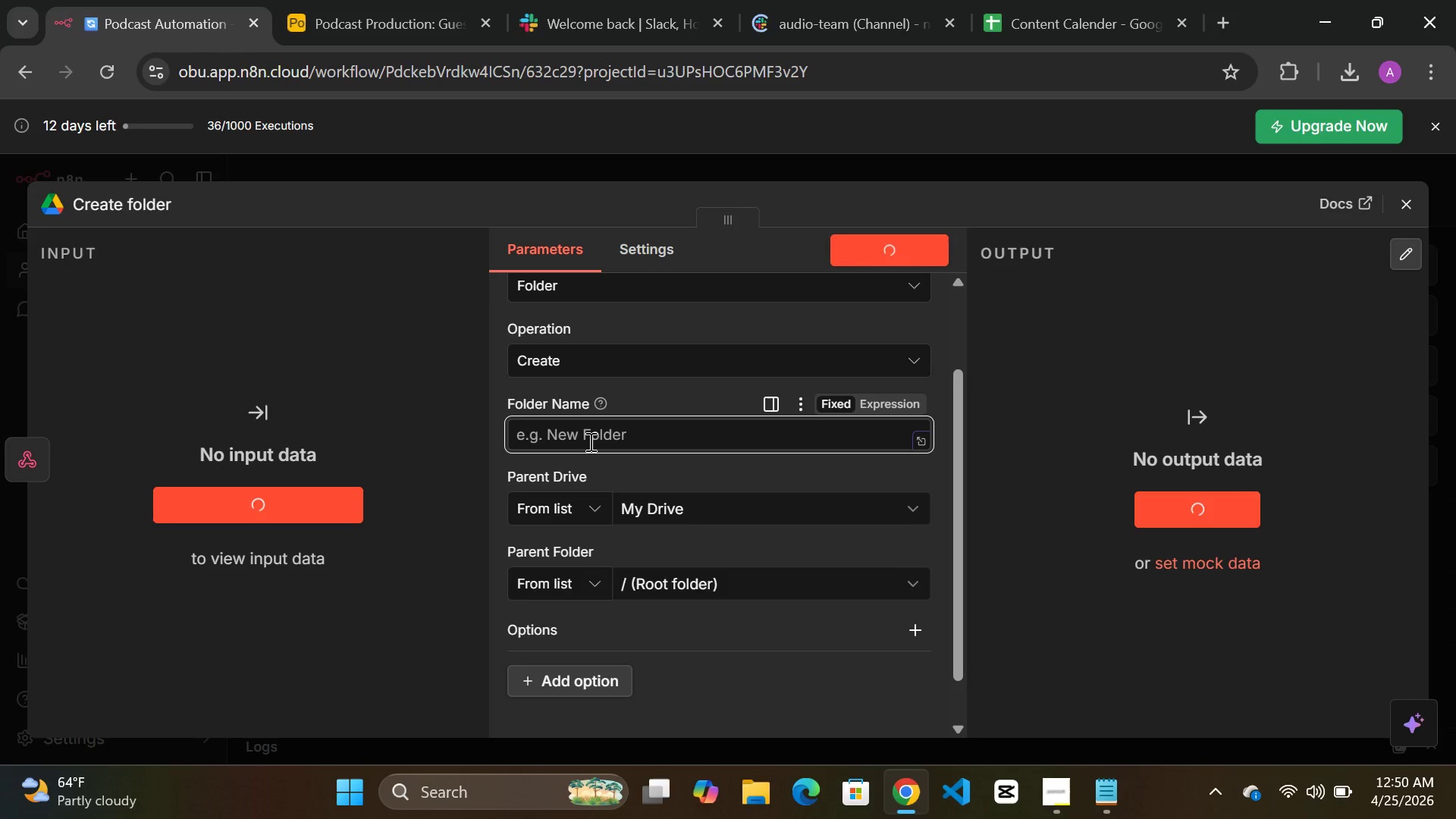 
type(Podcast-Auto)
 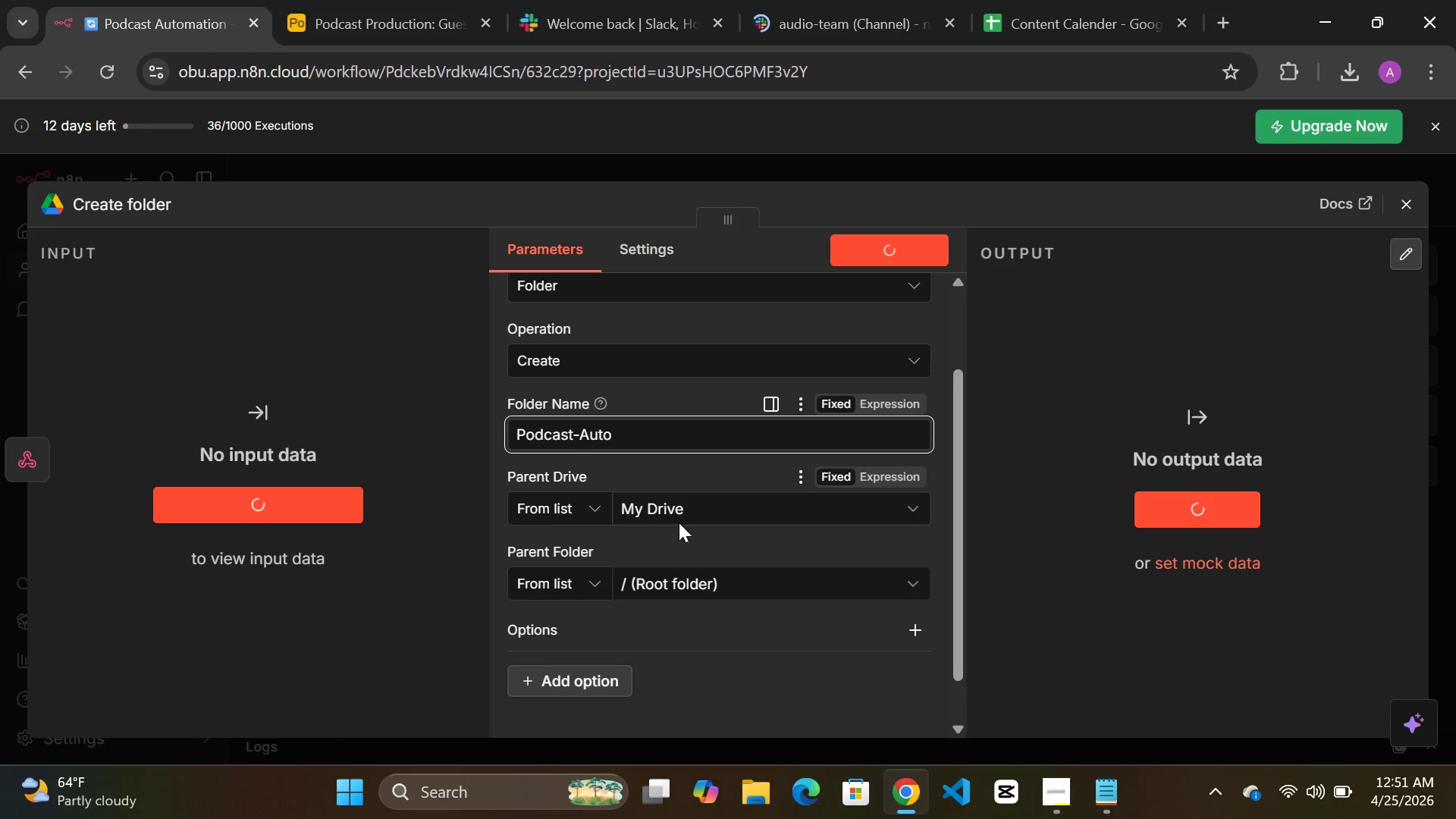 
left_click([732, 522])
 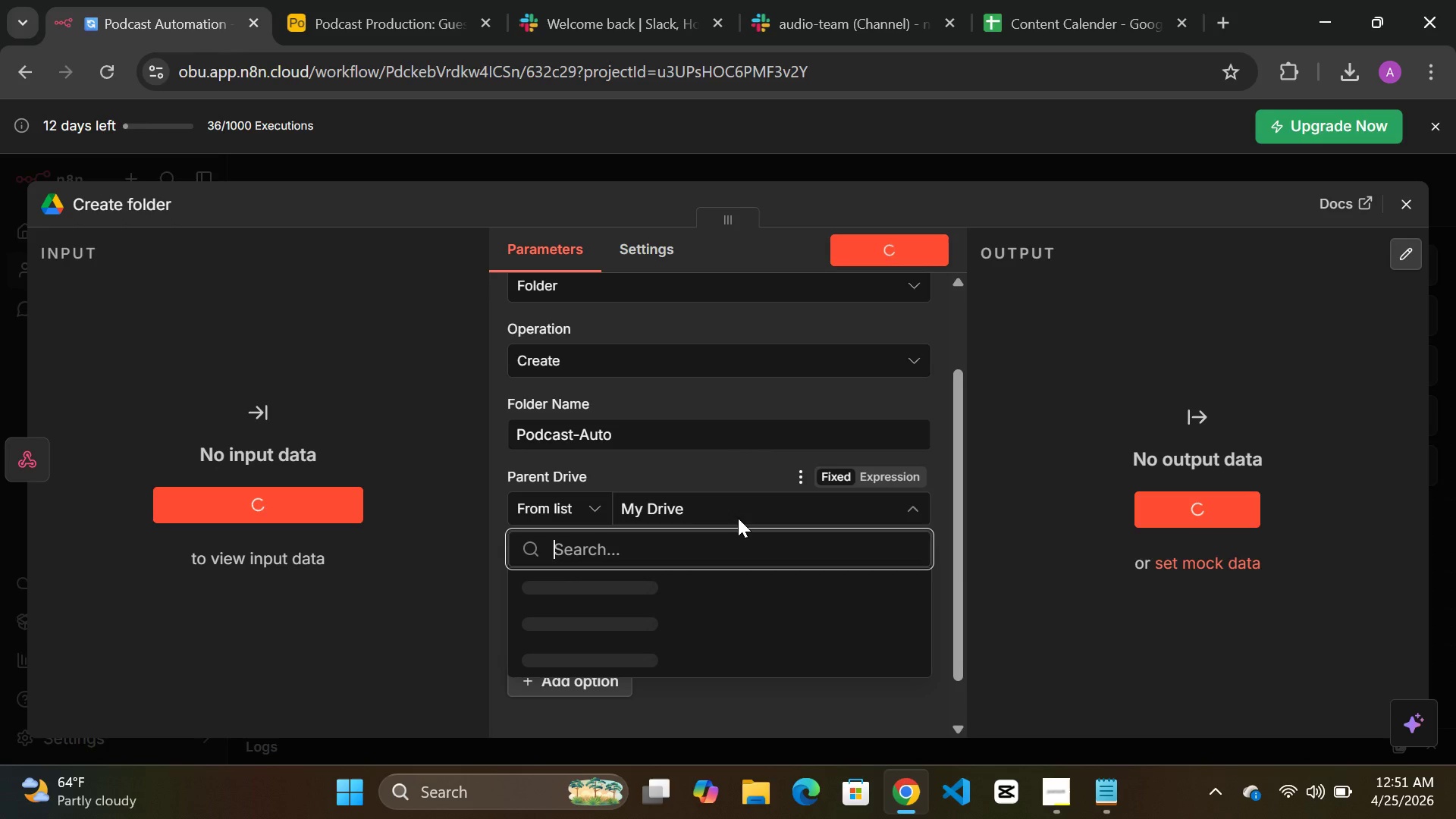 
mouse_move([670, 551])
 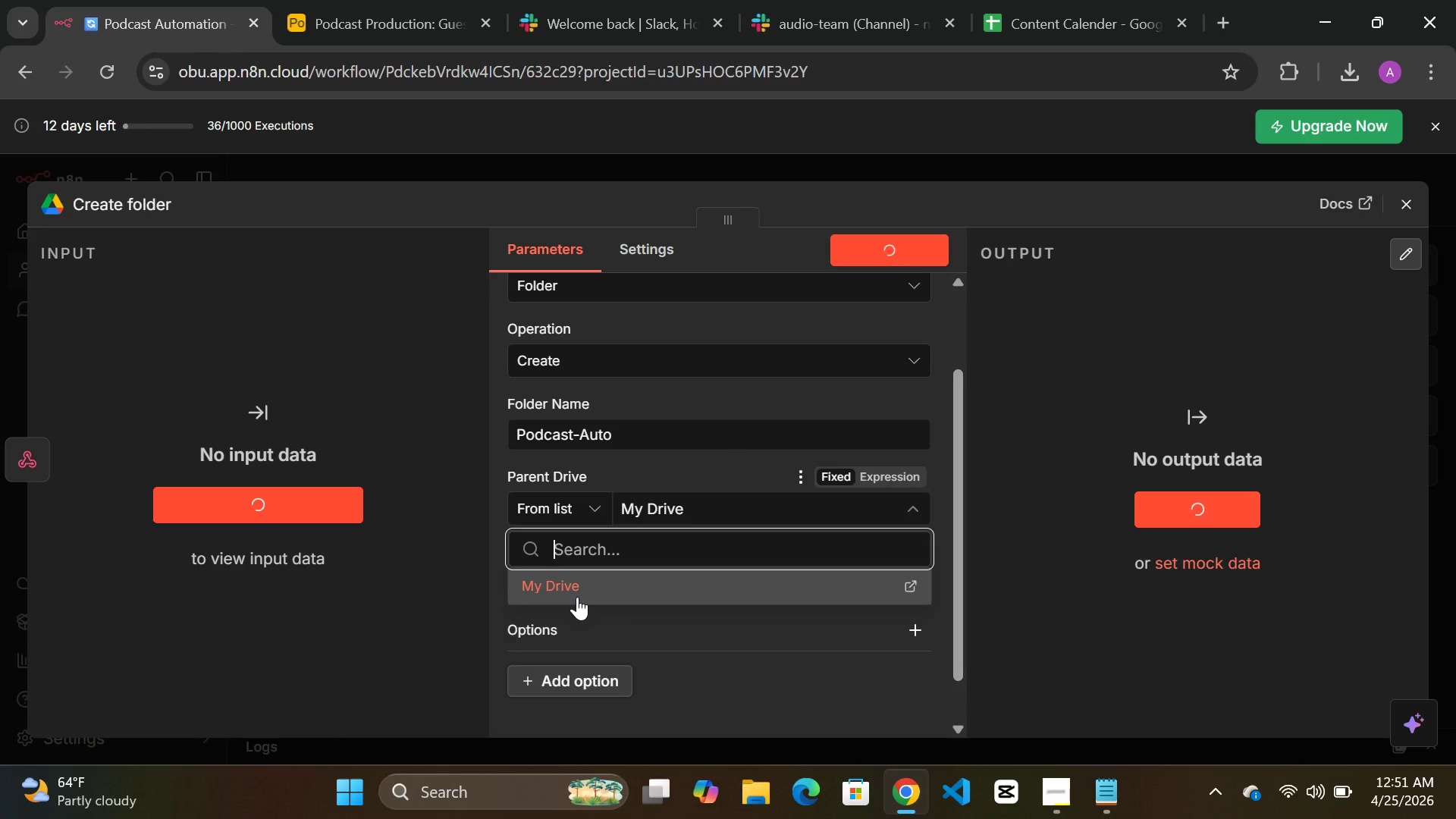 
left_click([577, 597])
 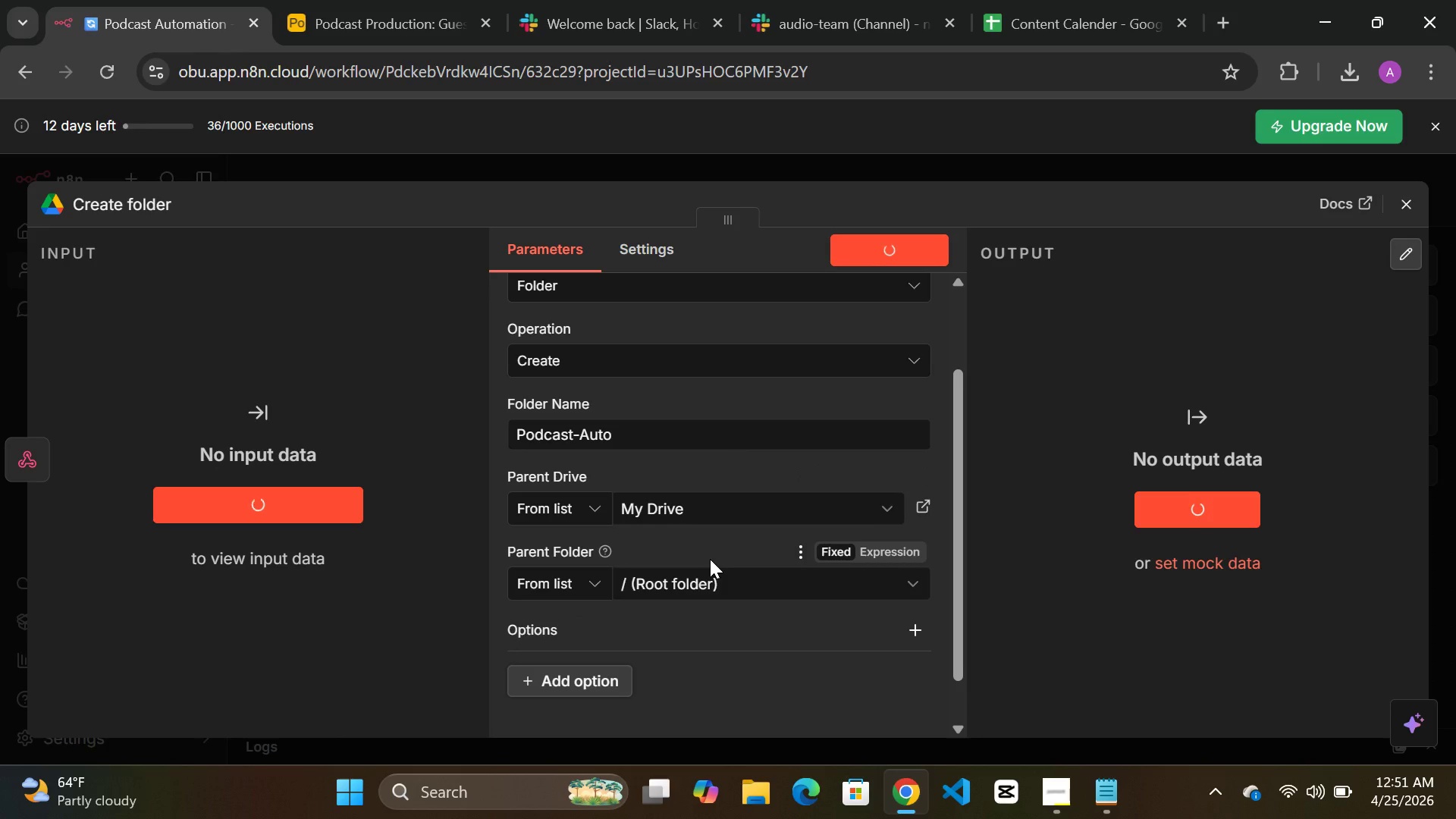 
scroll: coordinate [710, 559], scroll_direction: down, amount: 1.0
 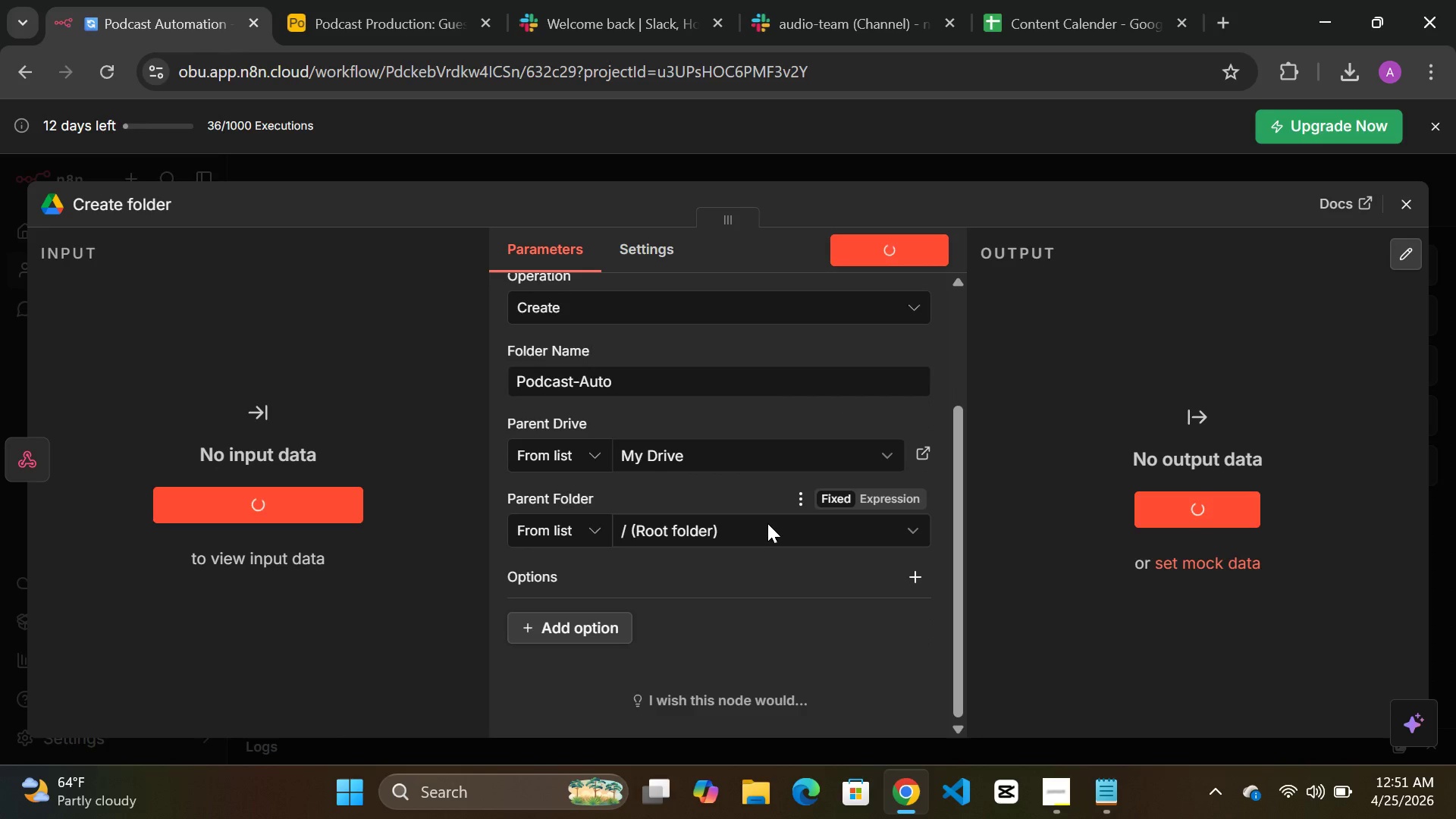 
left_click([775, 522])
 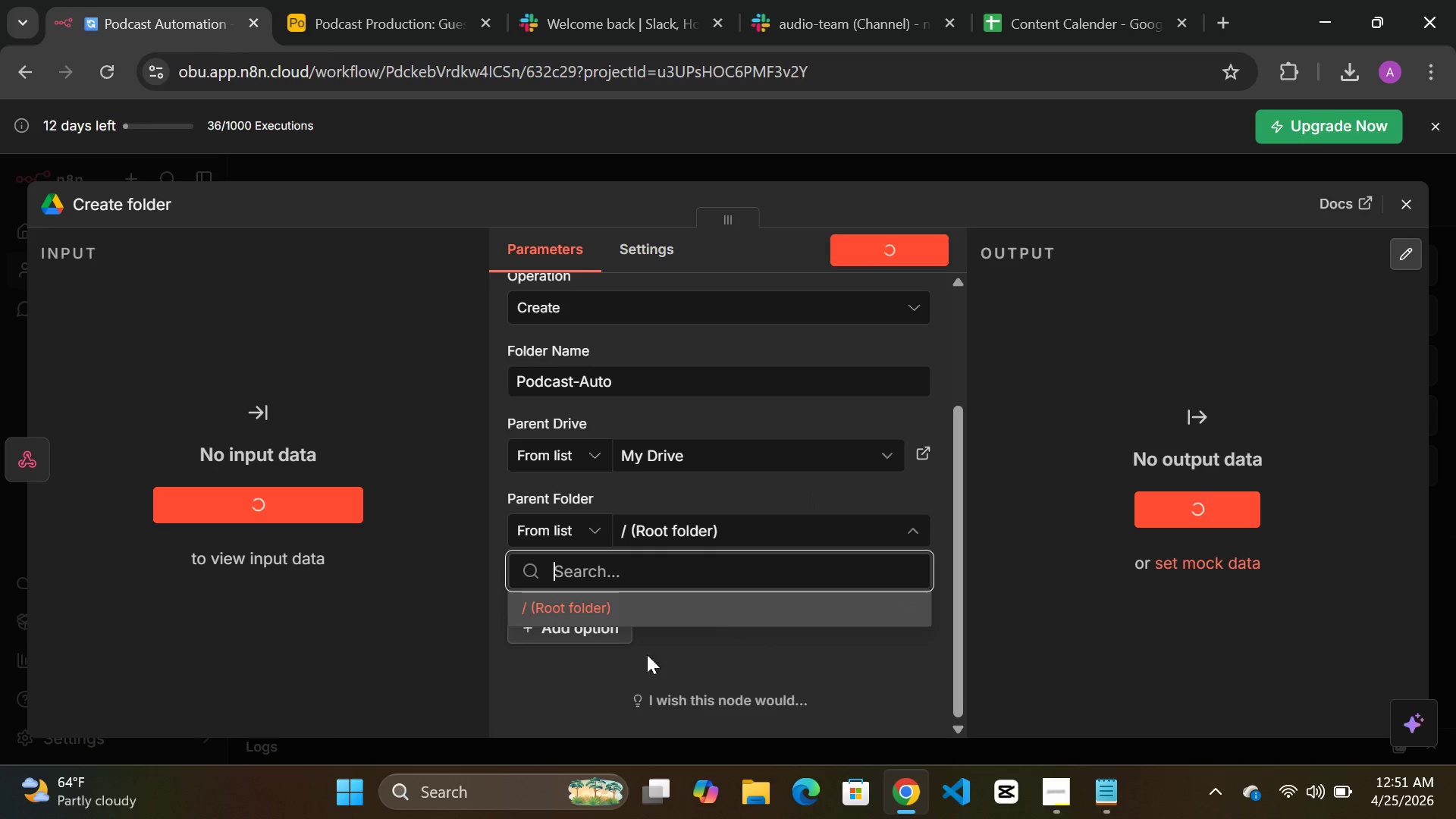 
wait(5.91)
 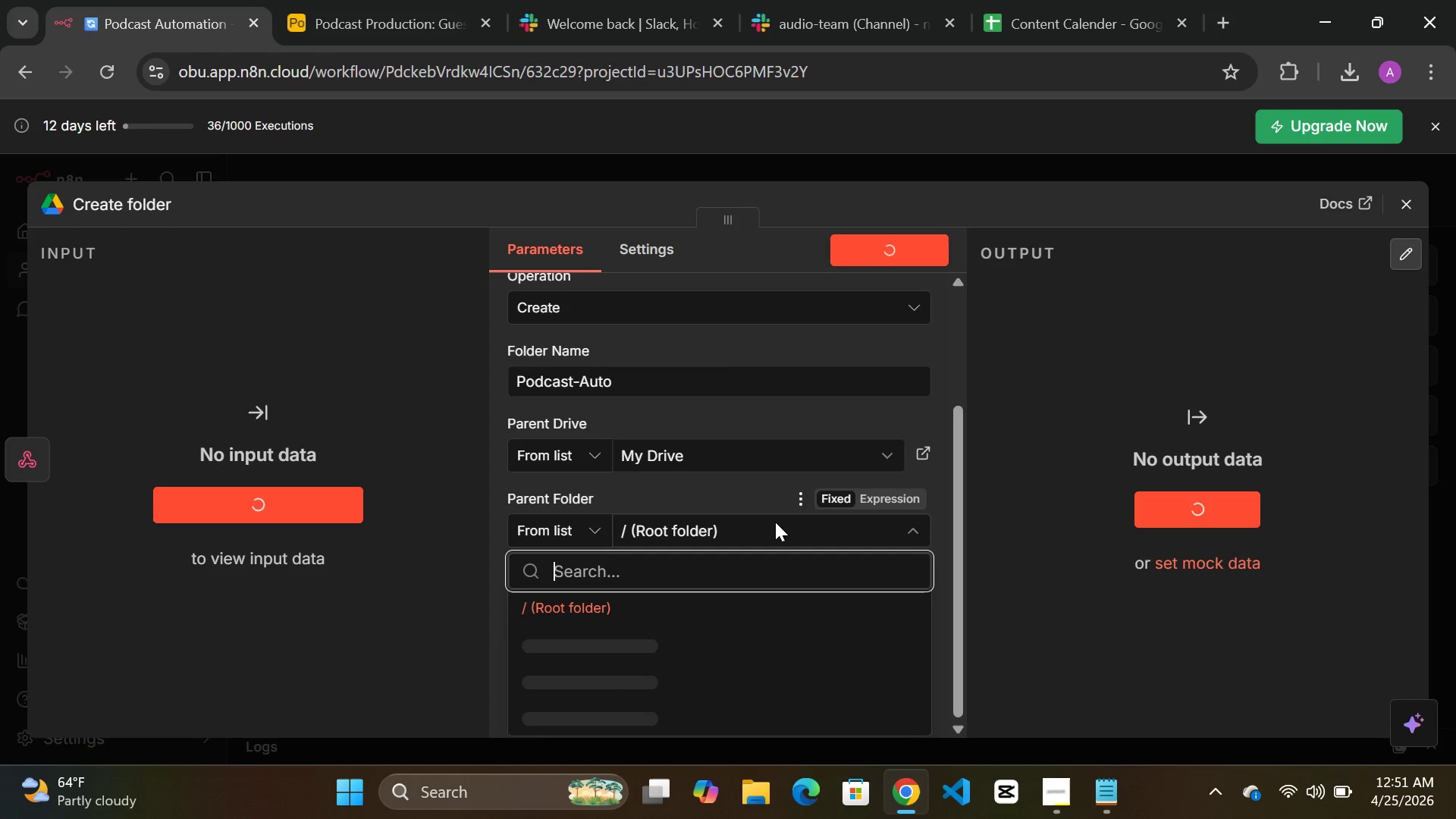 
left_click([670, 604])
 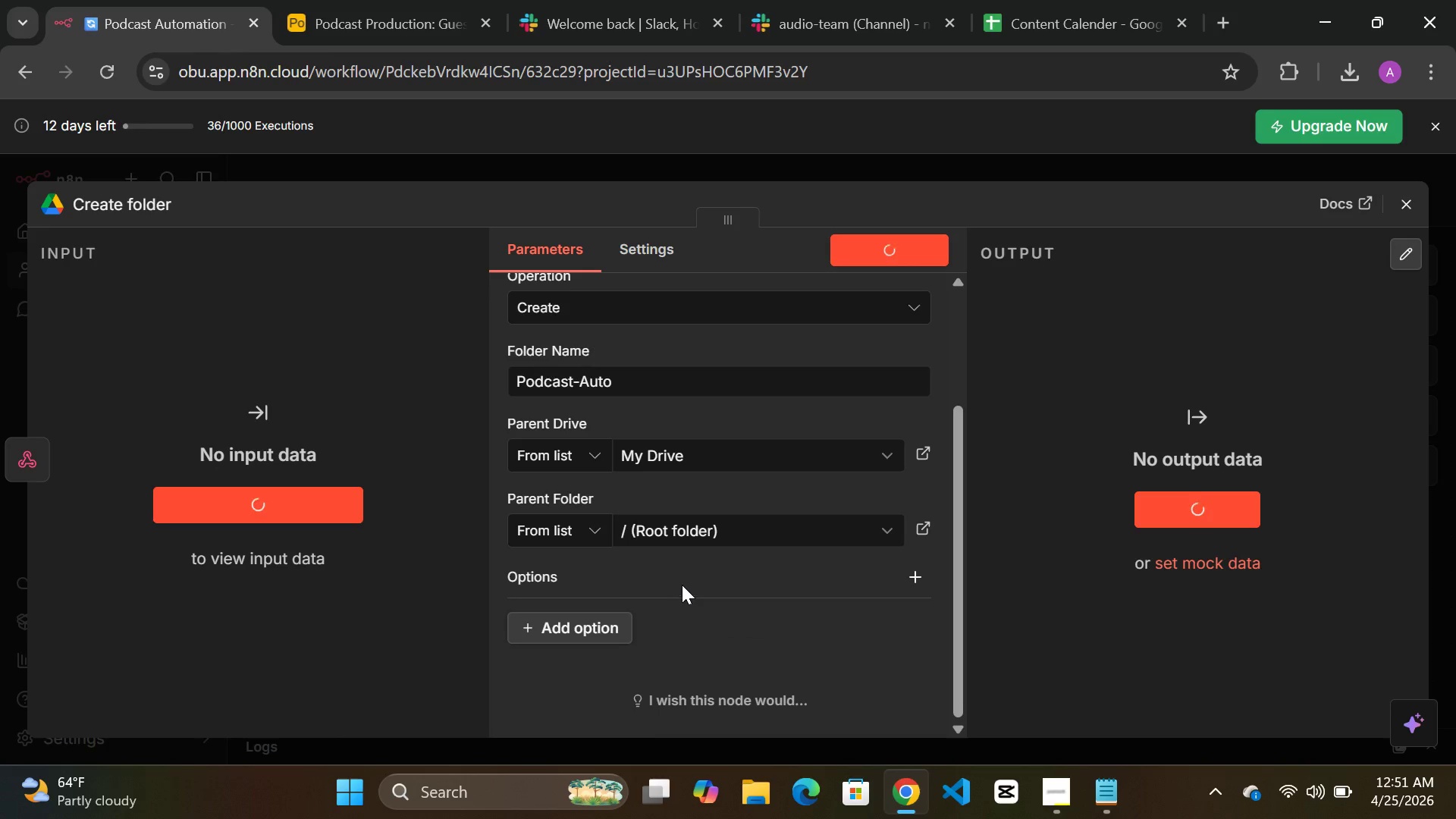 
scroll: coordinate [679, 585], scroll_direction: up, amount: 9.0
 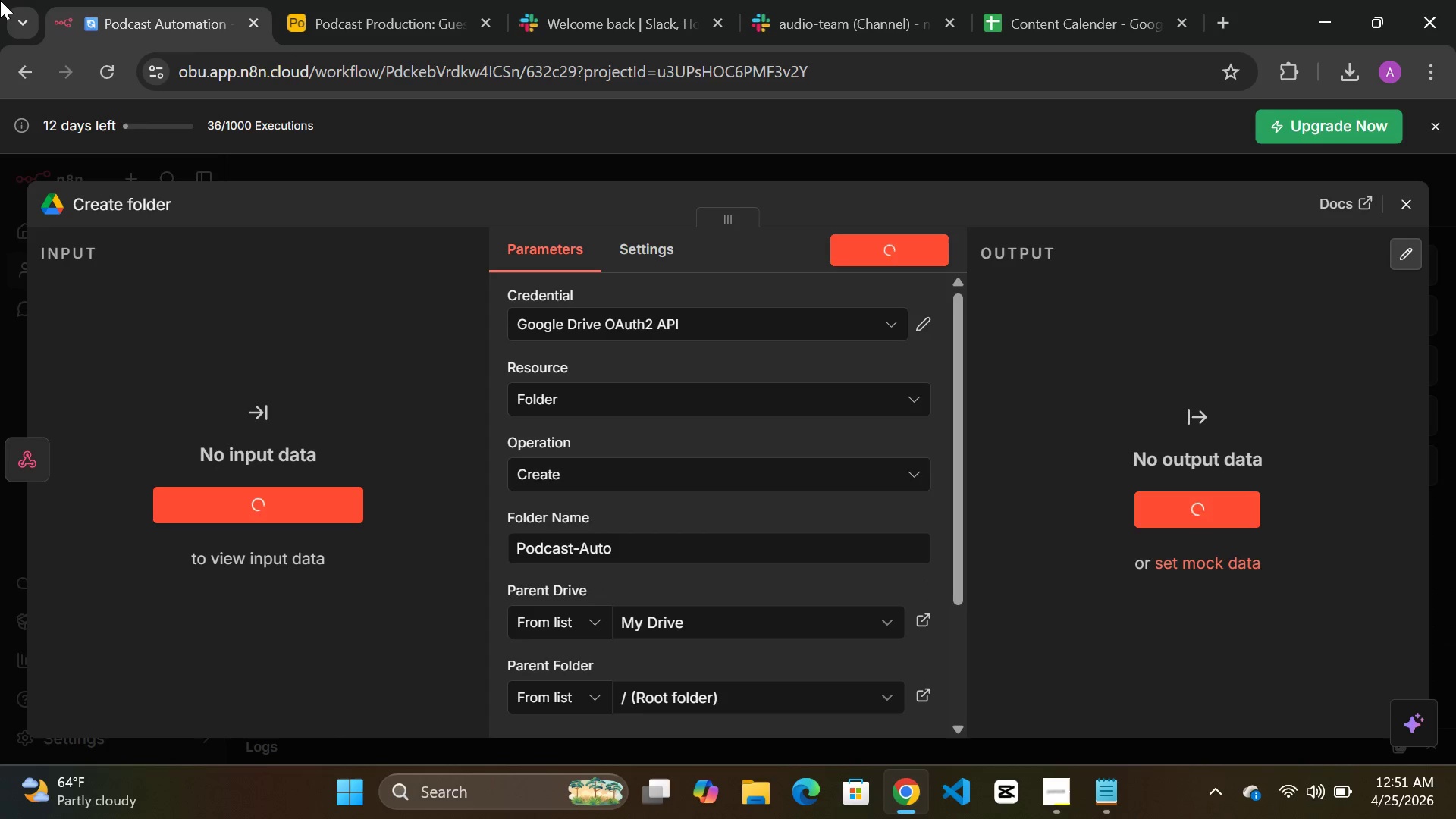 
wait(16.25)
 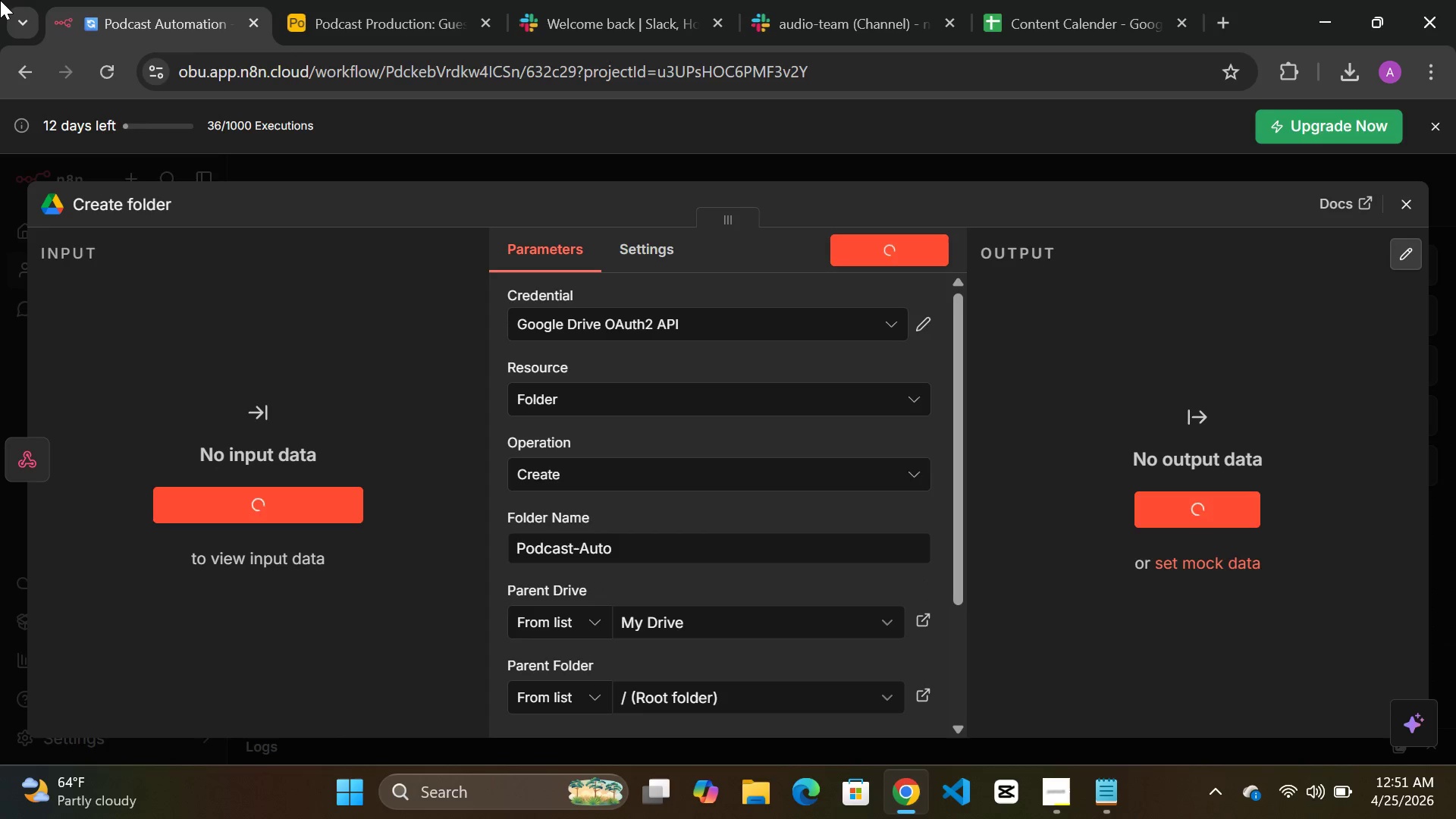 
mouse_move([96, 0])
 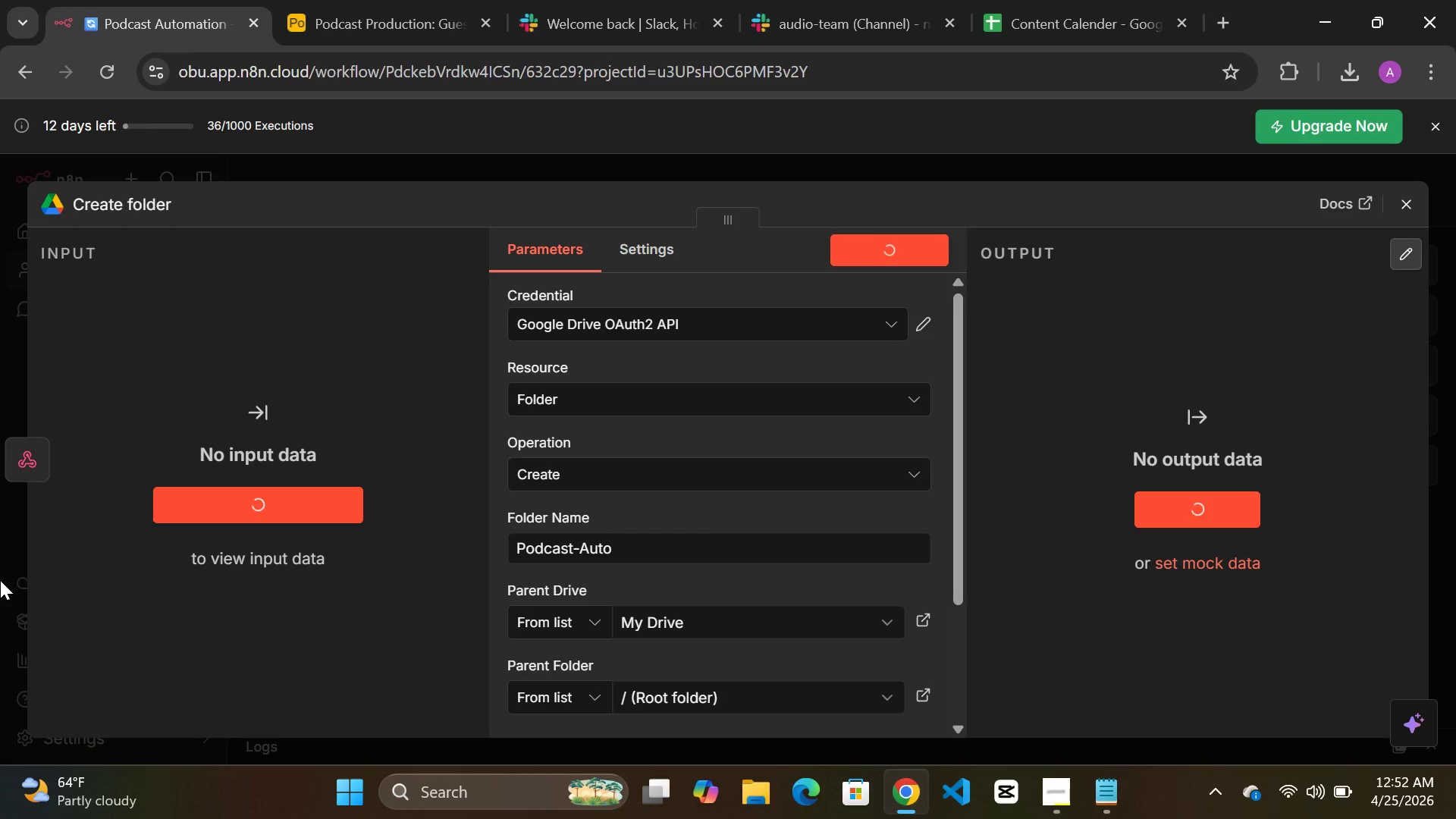 
wait(65.05)
 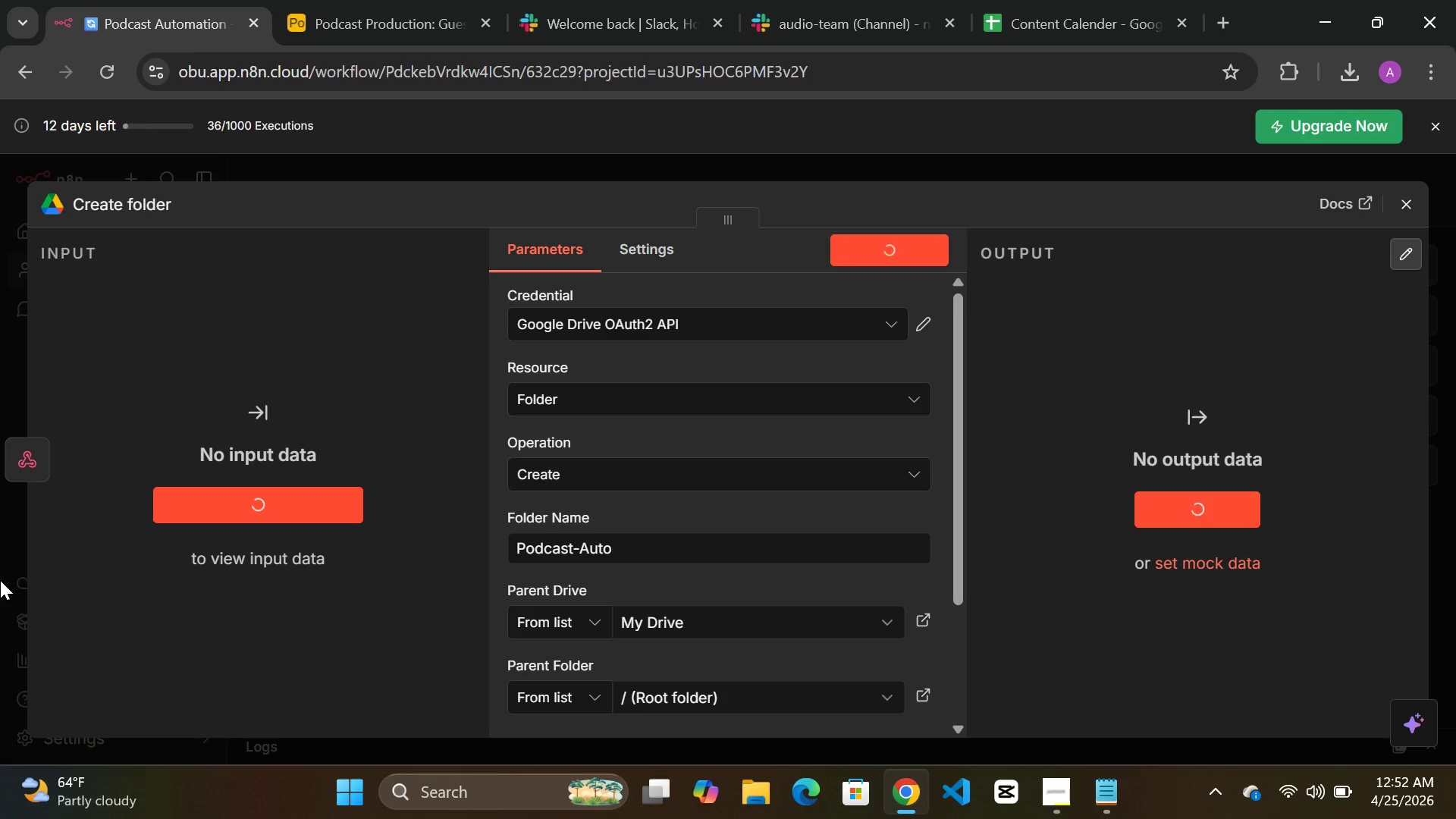 
left_click([1047, 799])